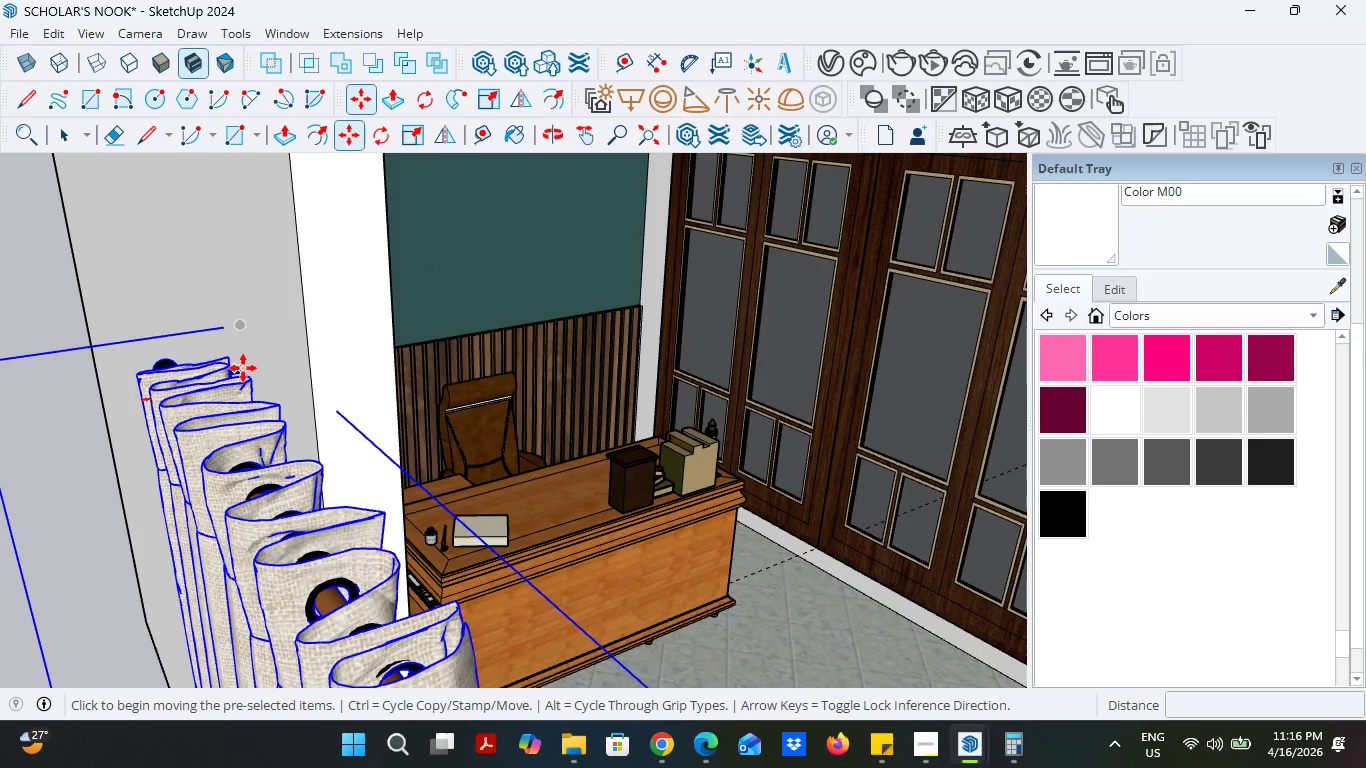 
scroll: coordinate [458, 504], scroll_direction: up, amount: 16.0
 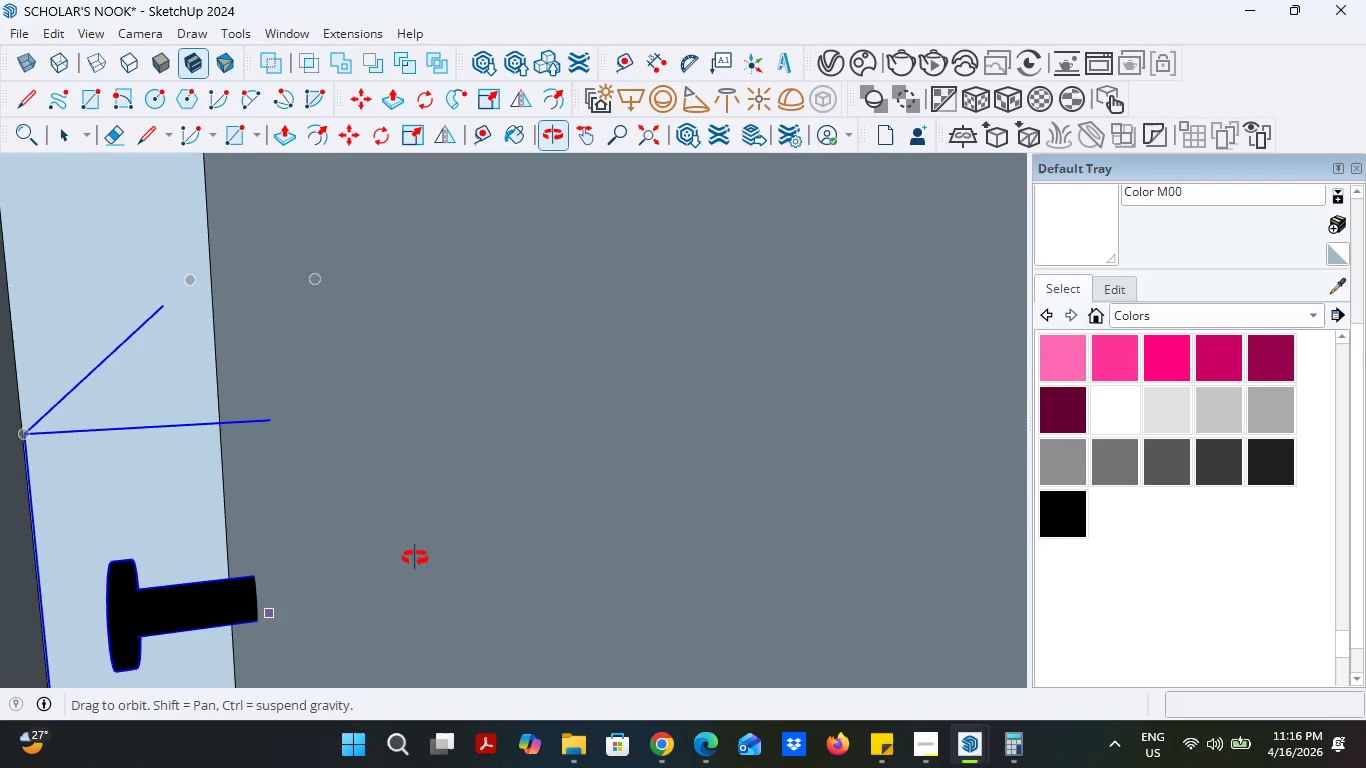 
wait(6.0)
 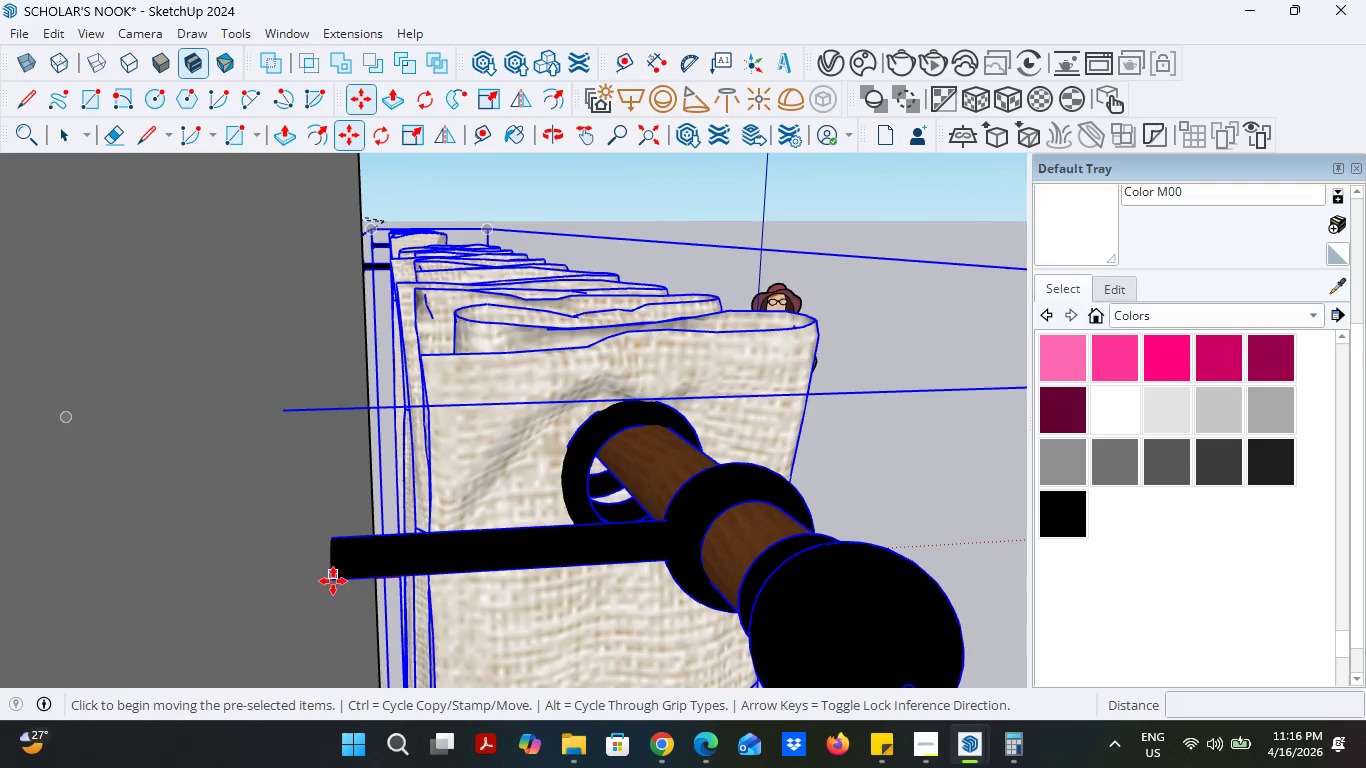 
left_click([110, 674])
 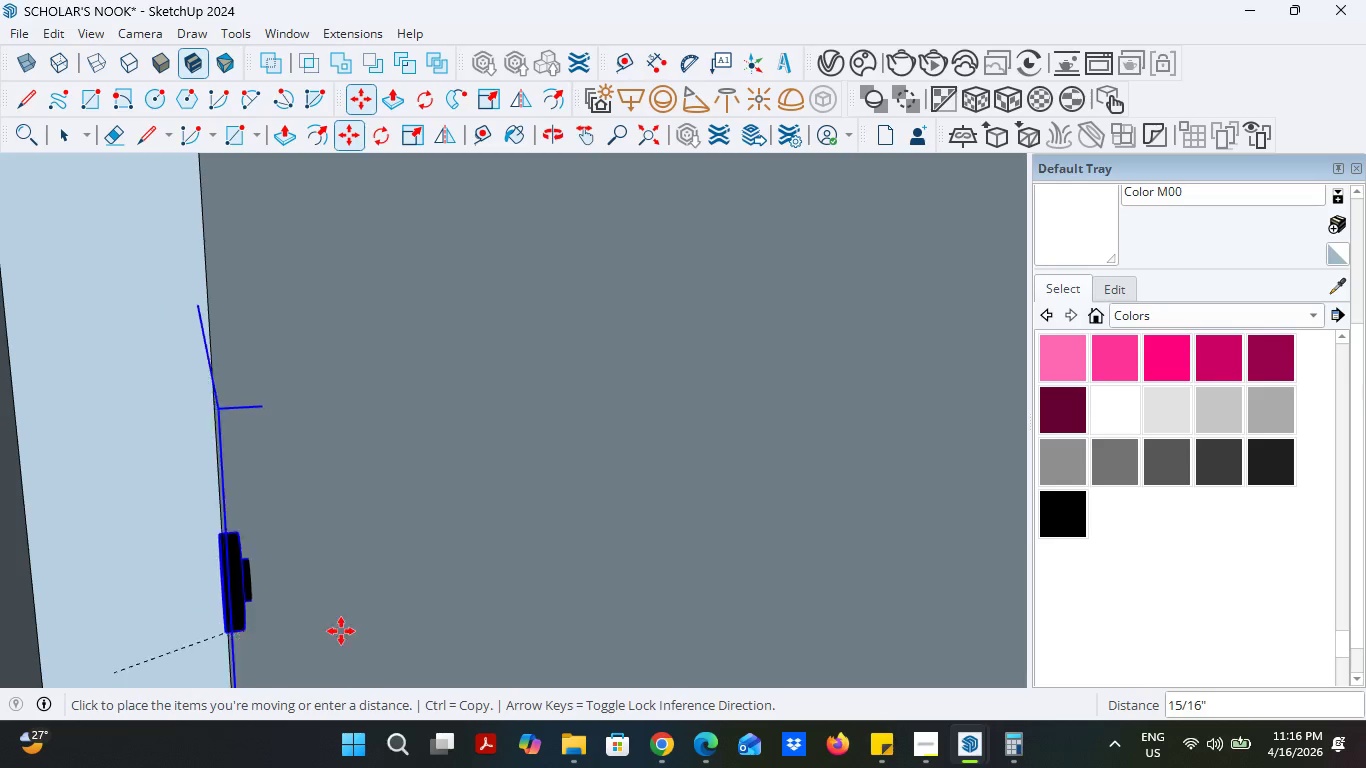 
scroll: coordinate [449, 634], scroll_direction: down, amount: 15.0
 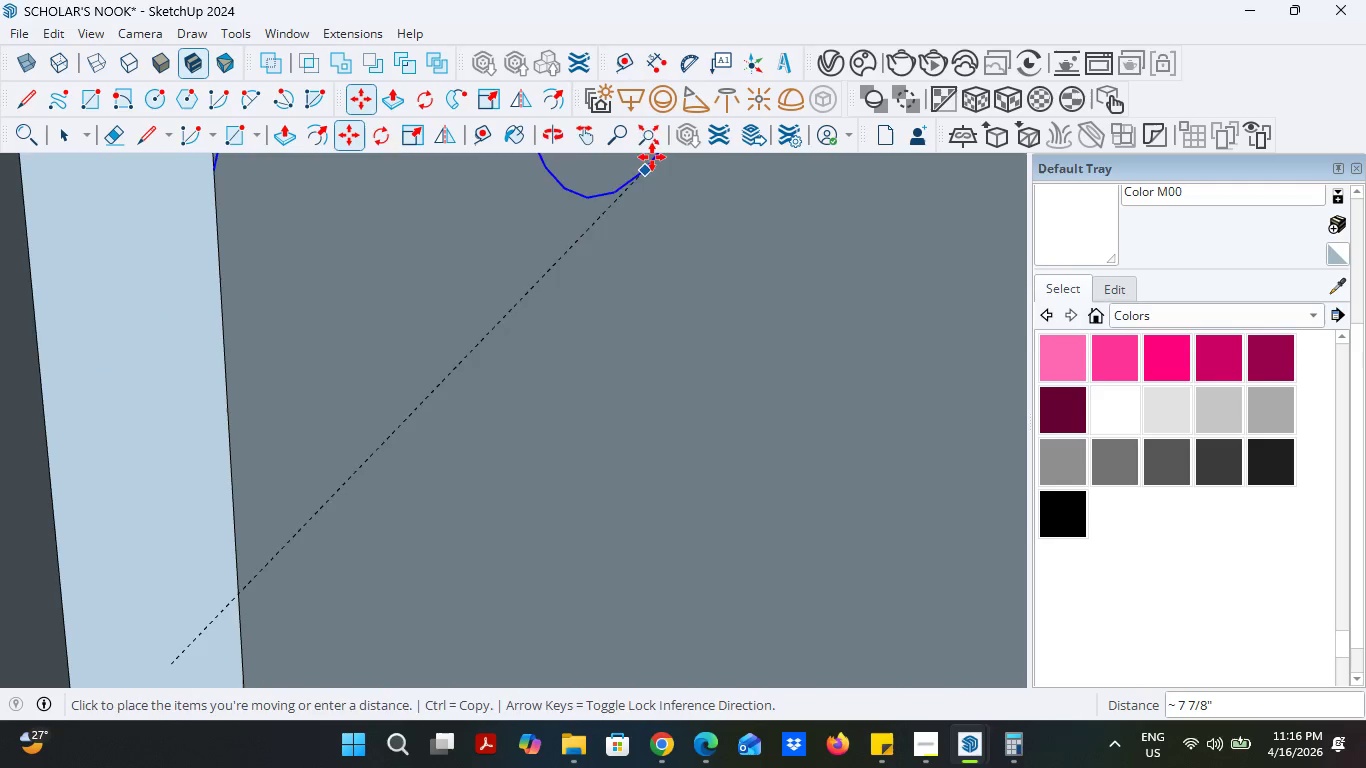 
left_click([656, 140])
 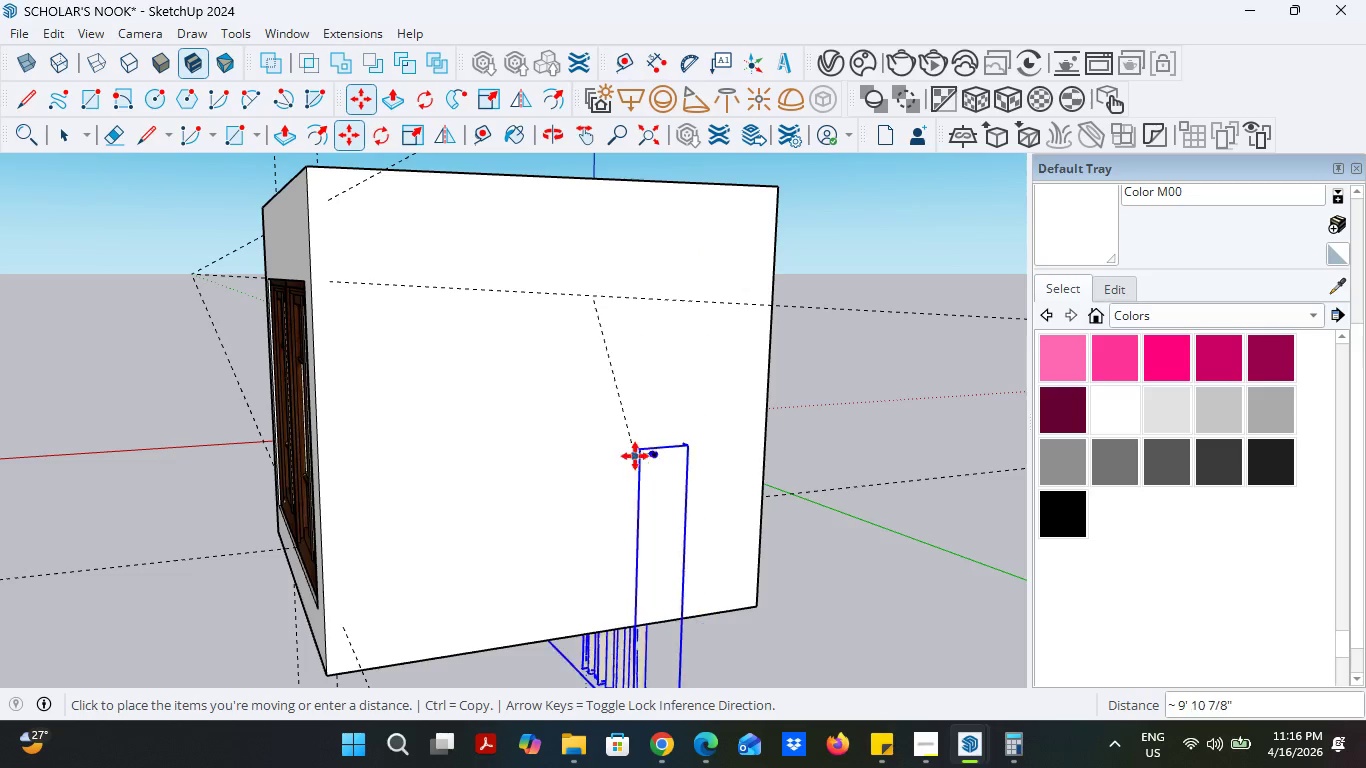 
scroll: coordinate [617, 488], scroll_direction: down, amount: 4.0
 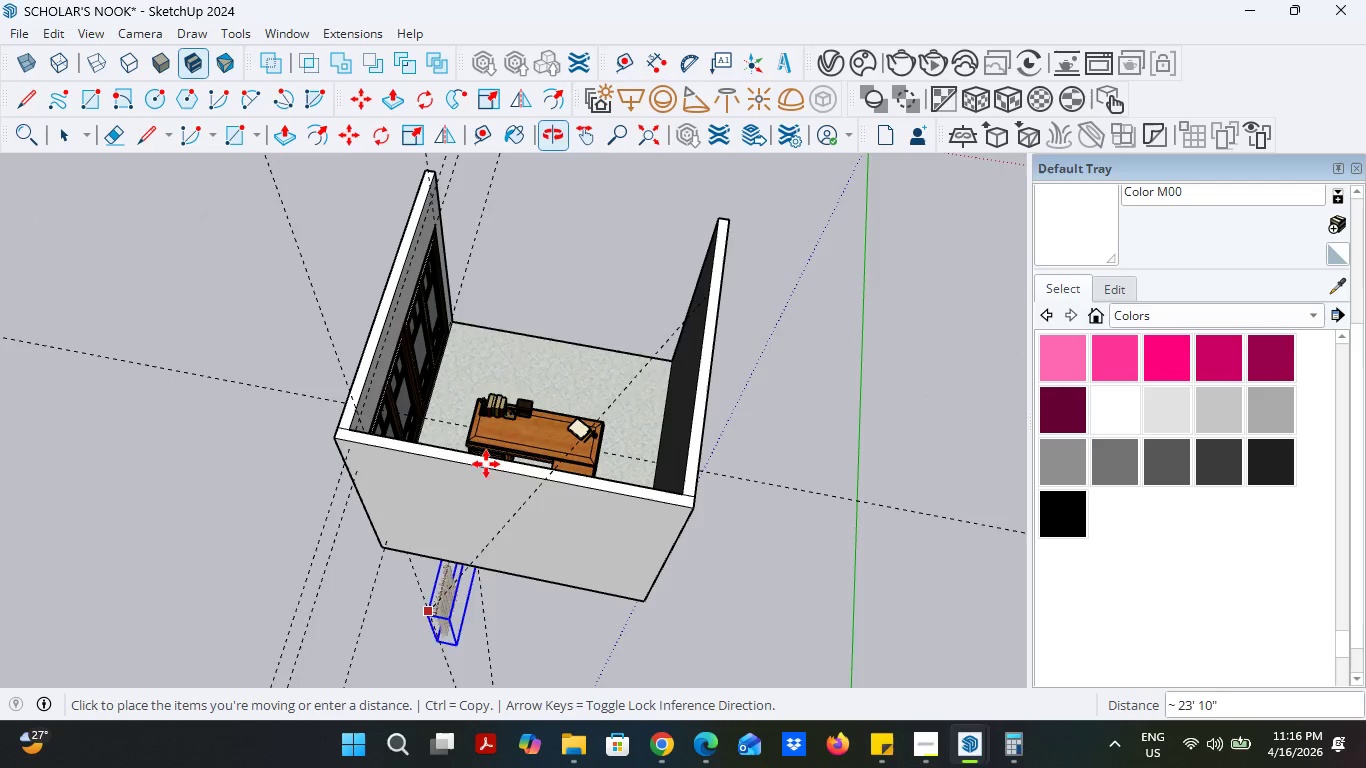 
scroll: coordinate [419, 432], scroll_direction: up, amount: 7.0
 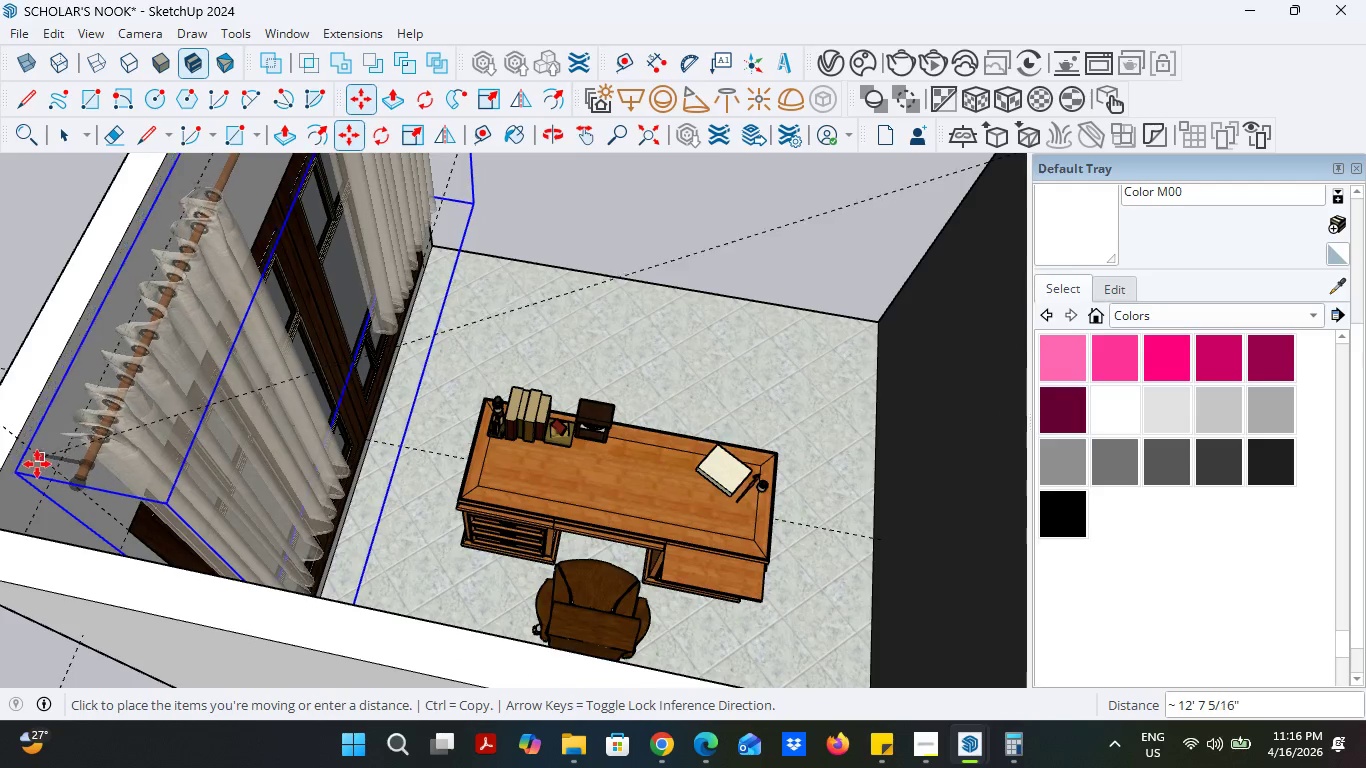 
left_click([51, 472])
 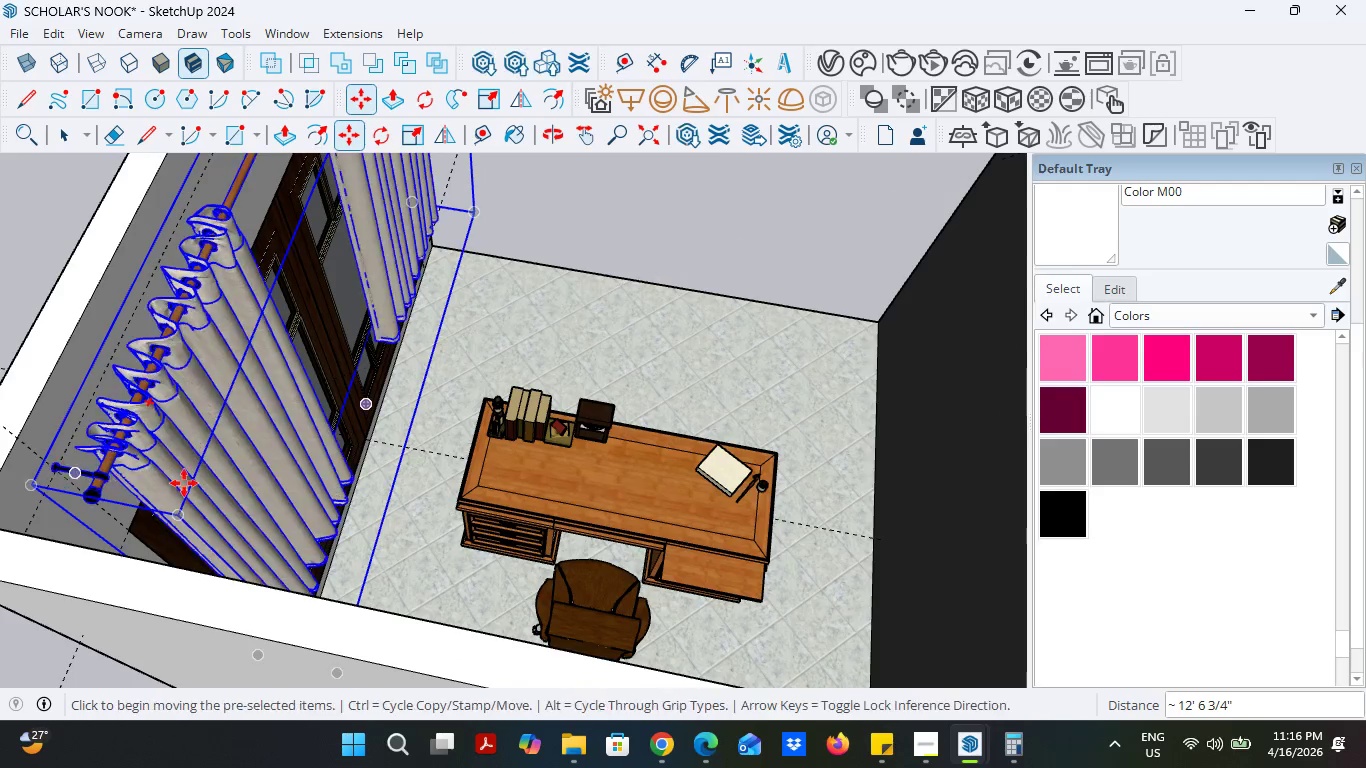 
scroll: coordinate [295, 452], scroll_direction: down, amount: 11.0
 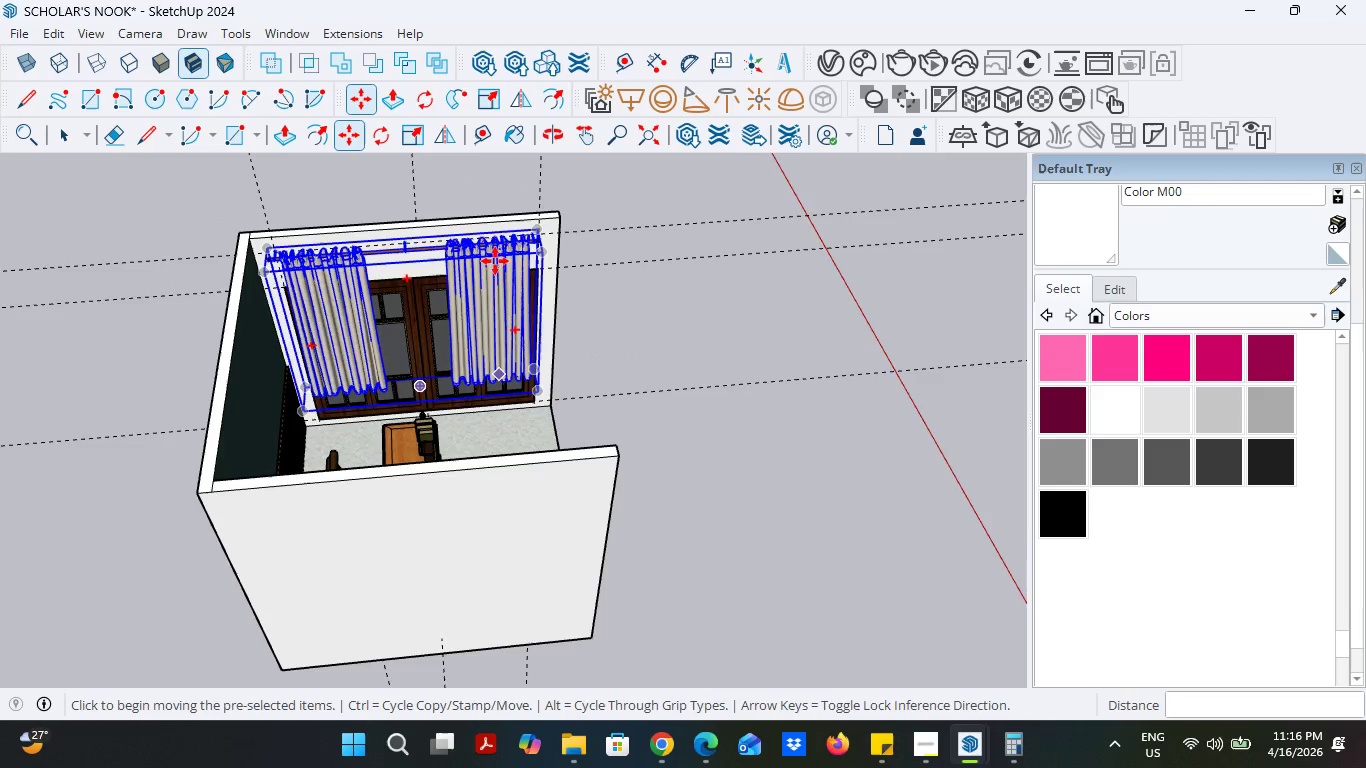 
scroll: coordinate [560, 210], scroll_direction: up, amount: 26.0
 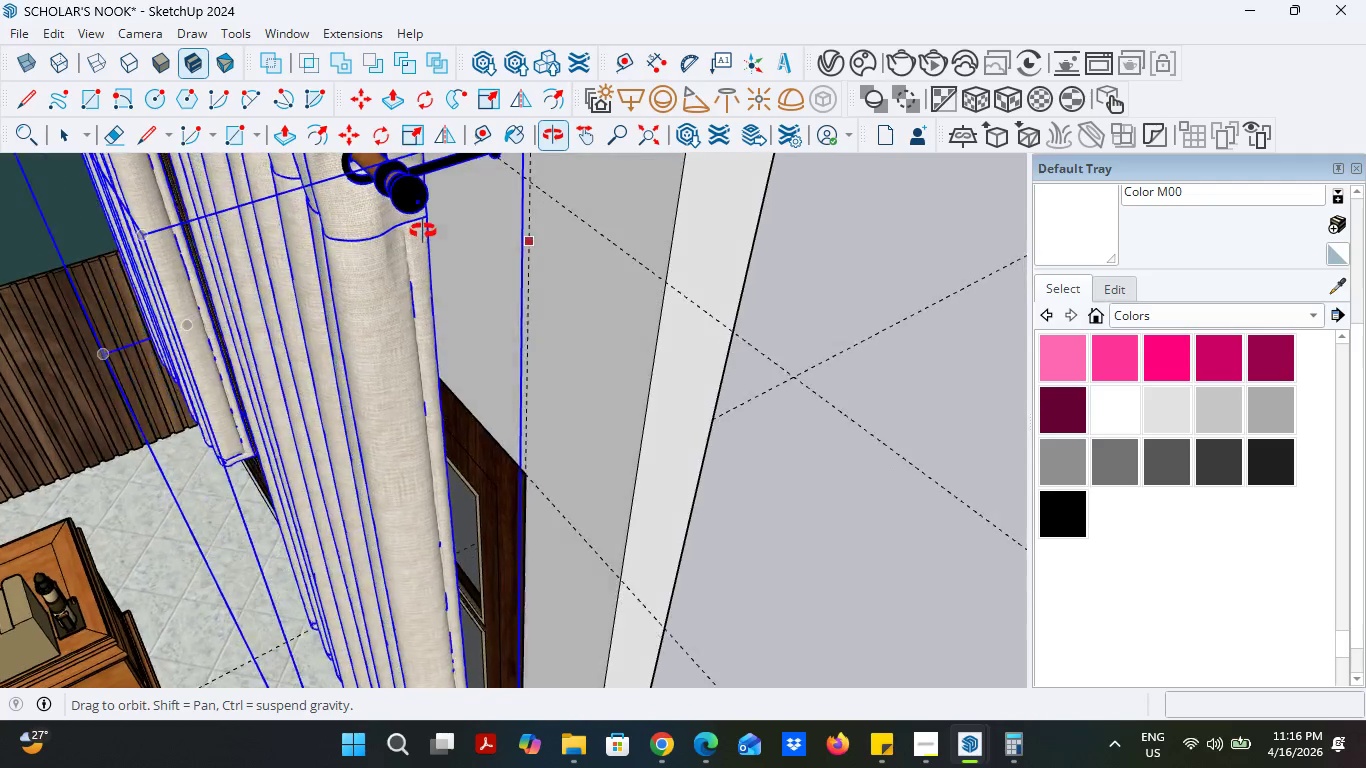 
scroll: coordinate [579, 402], scroll_direction: down, amount: 6.0
 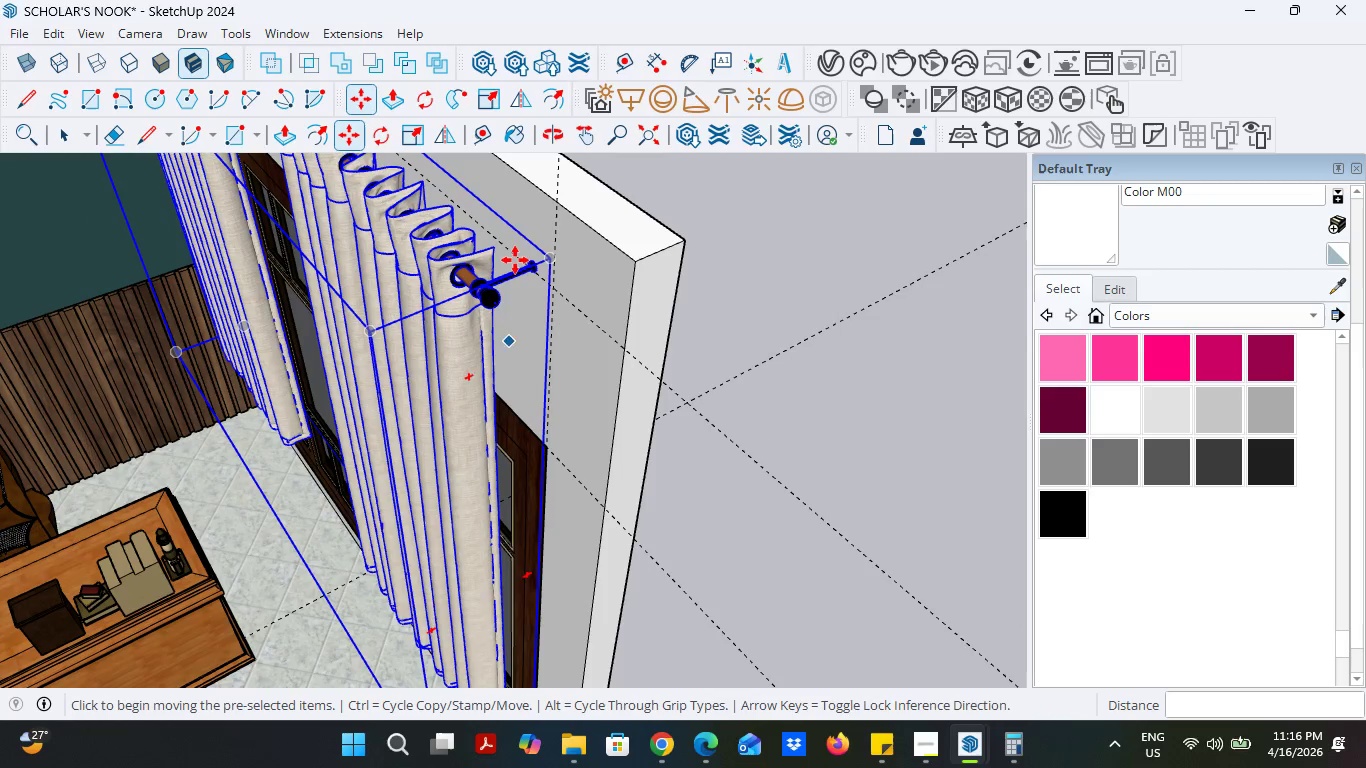 
left_click([474, 132])
 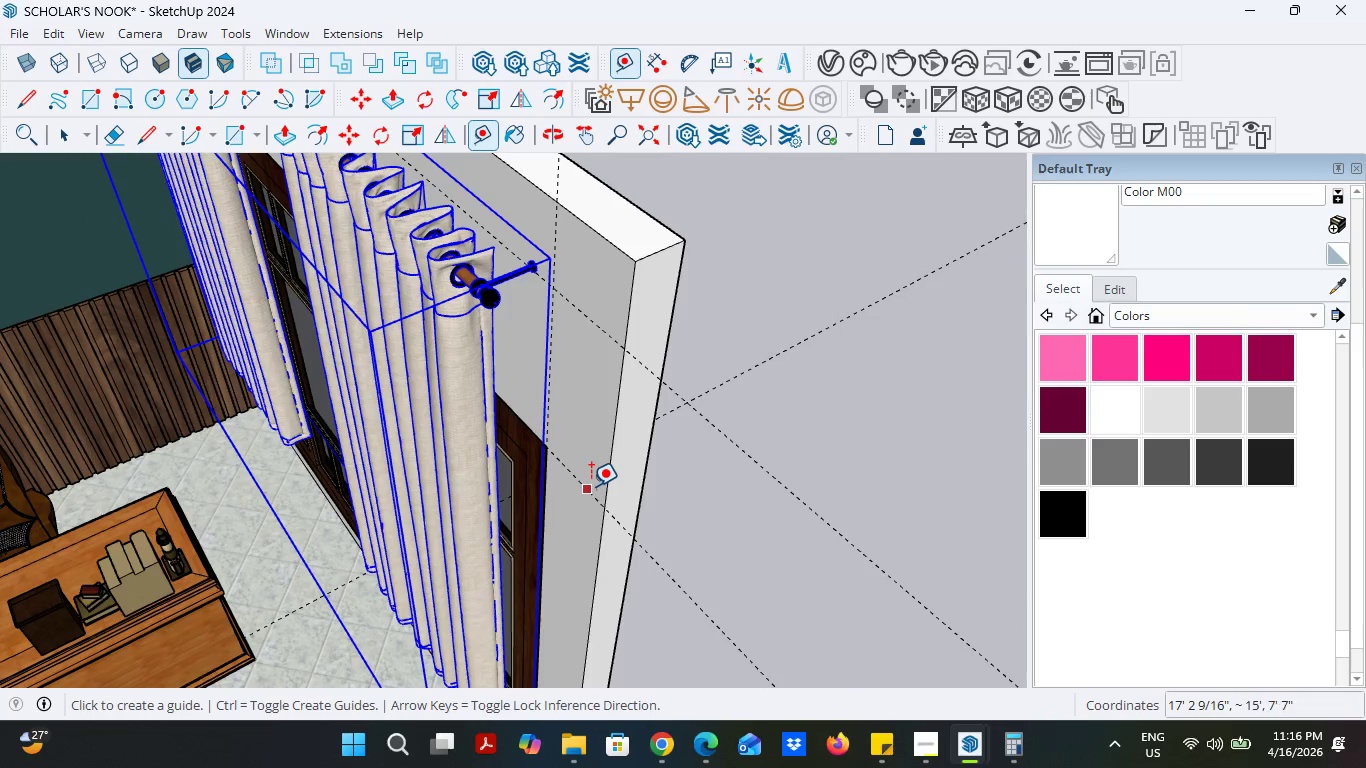 
left_click([591, 485])
 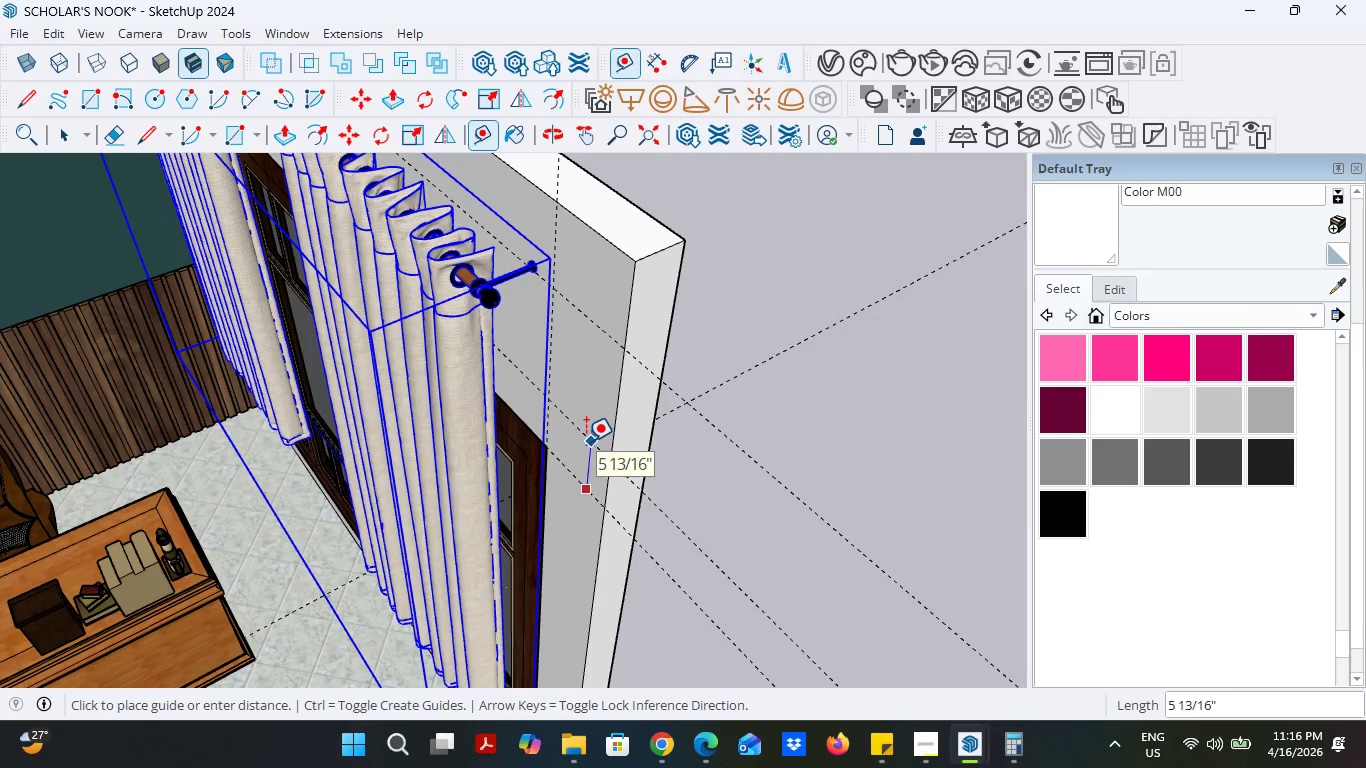 
key(8)
 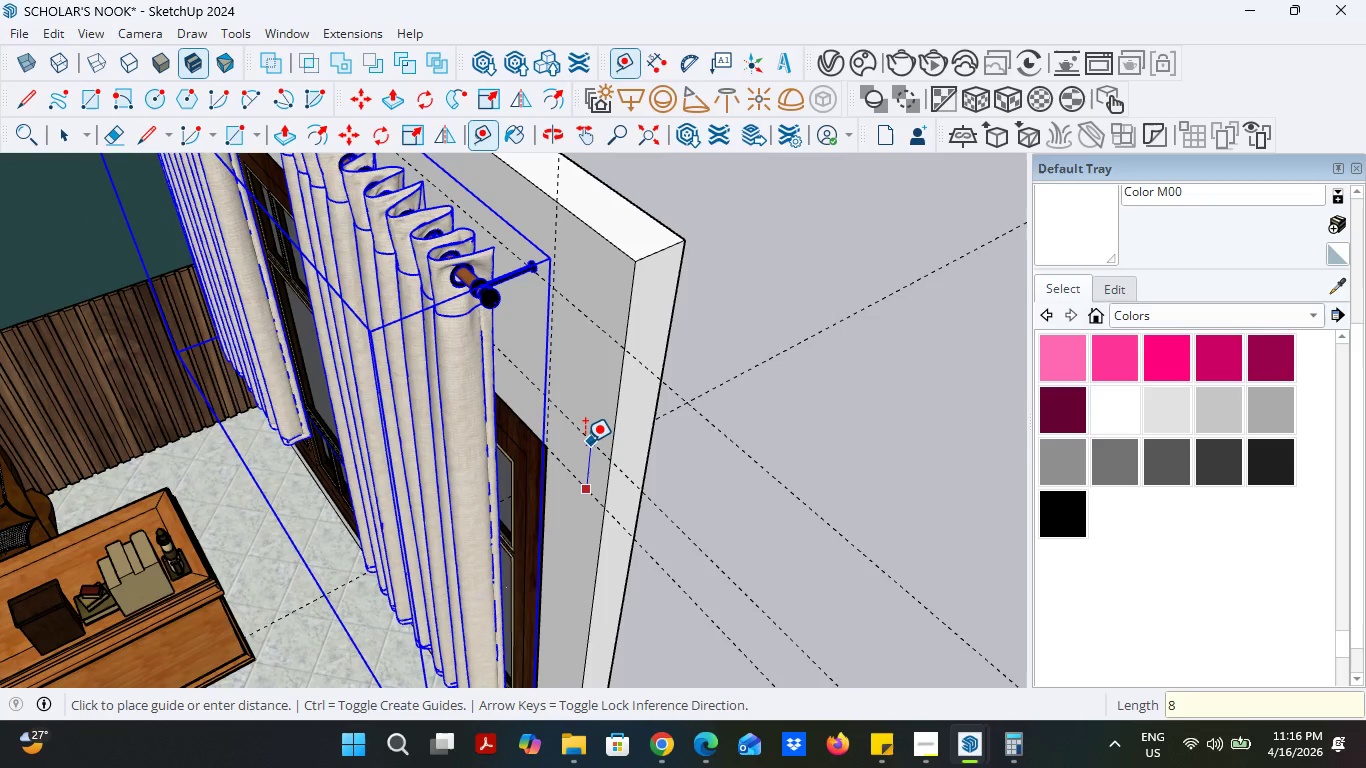 
key(Backspace)
 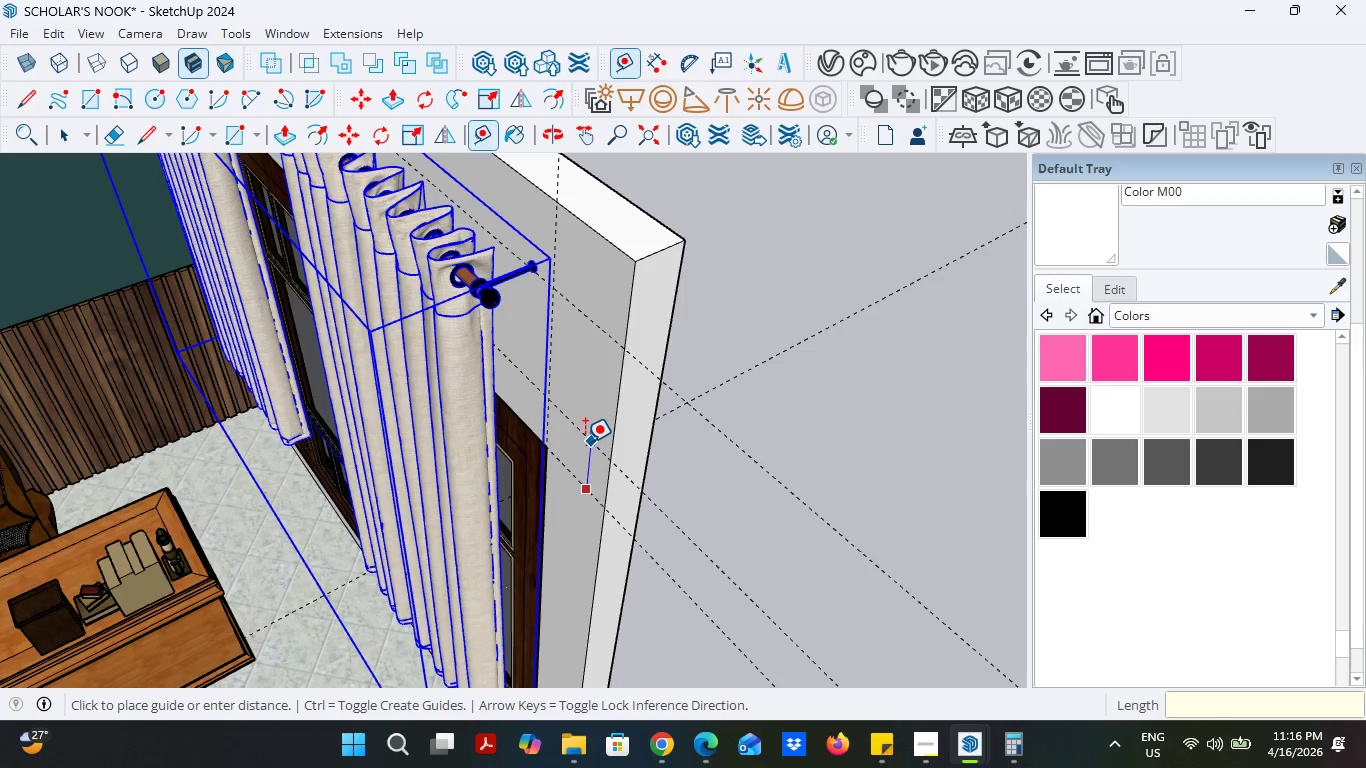 
key(4)
 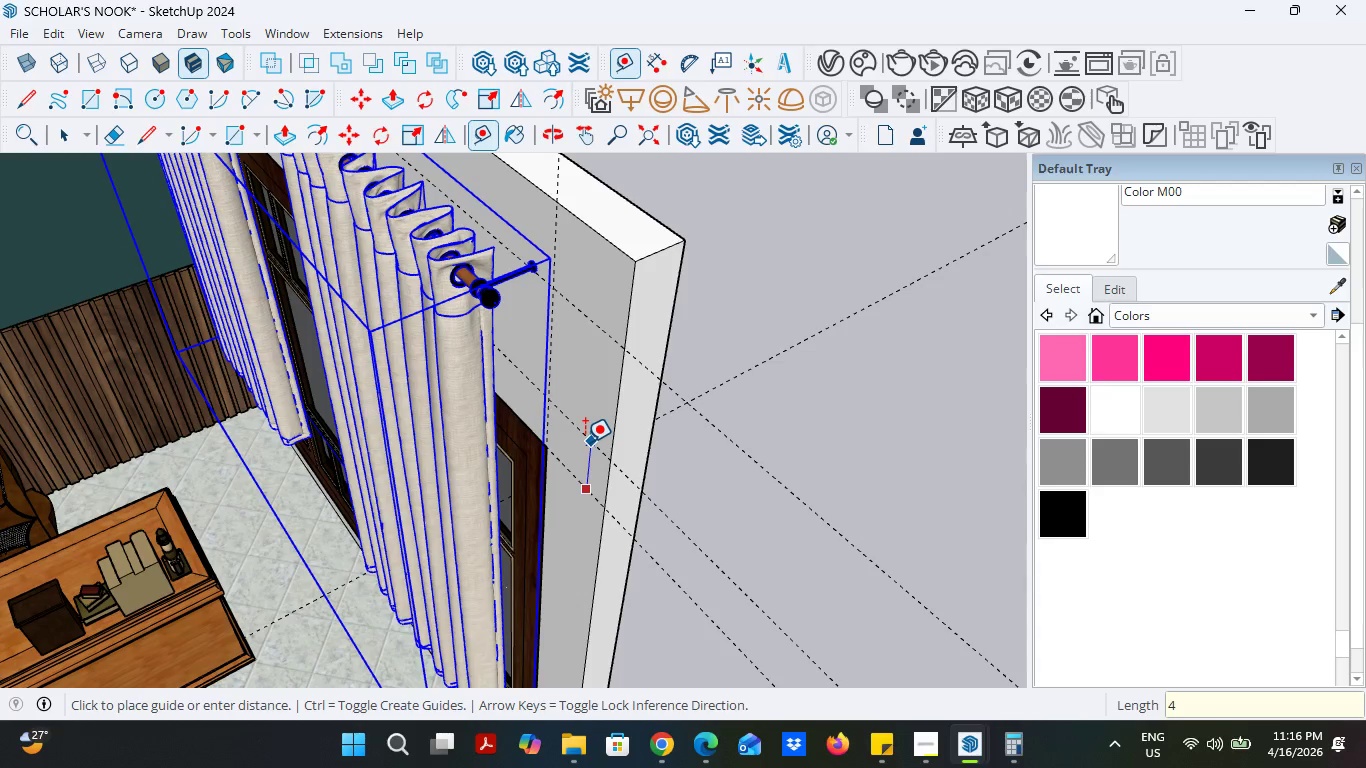 
key(Enter)
 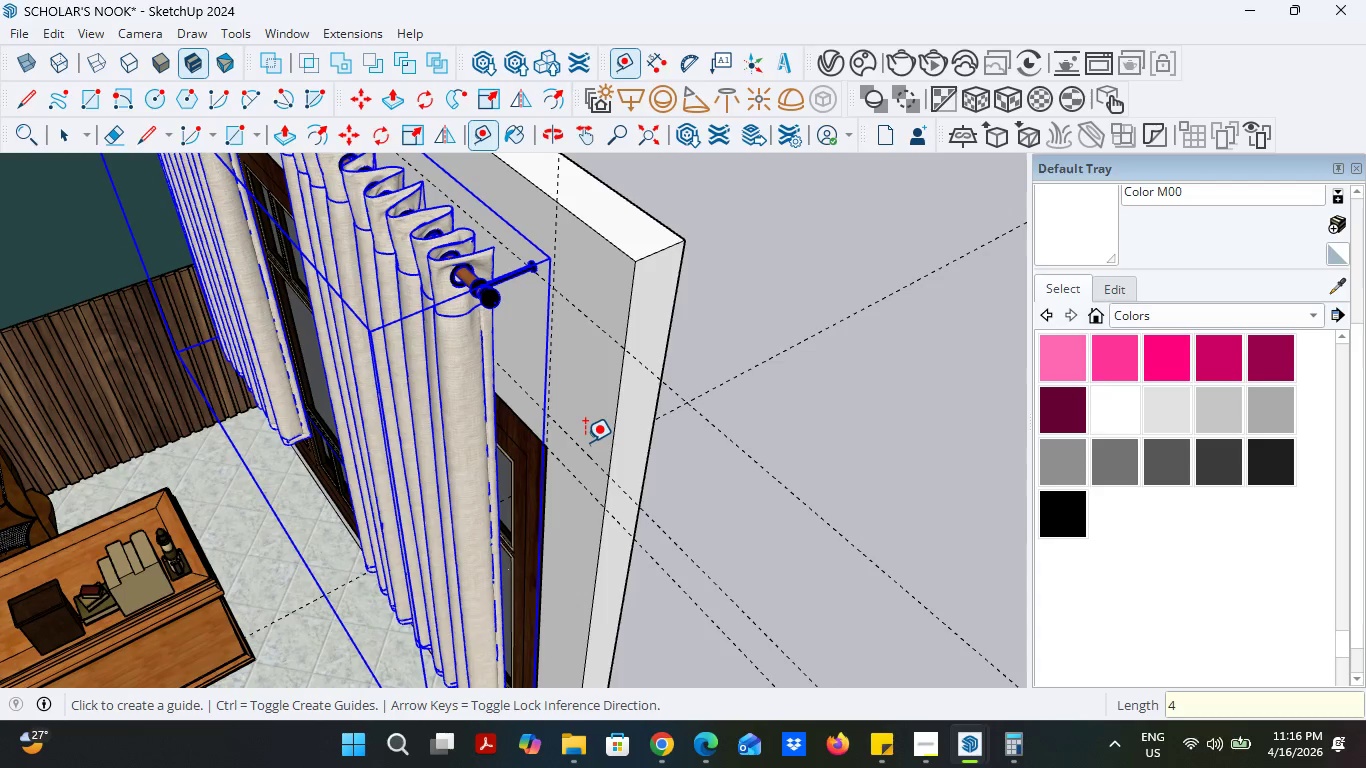 
scroll: coordinate [496, 213], scroll_direction: up, amount: 13.0
 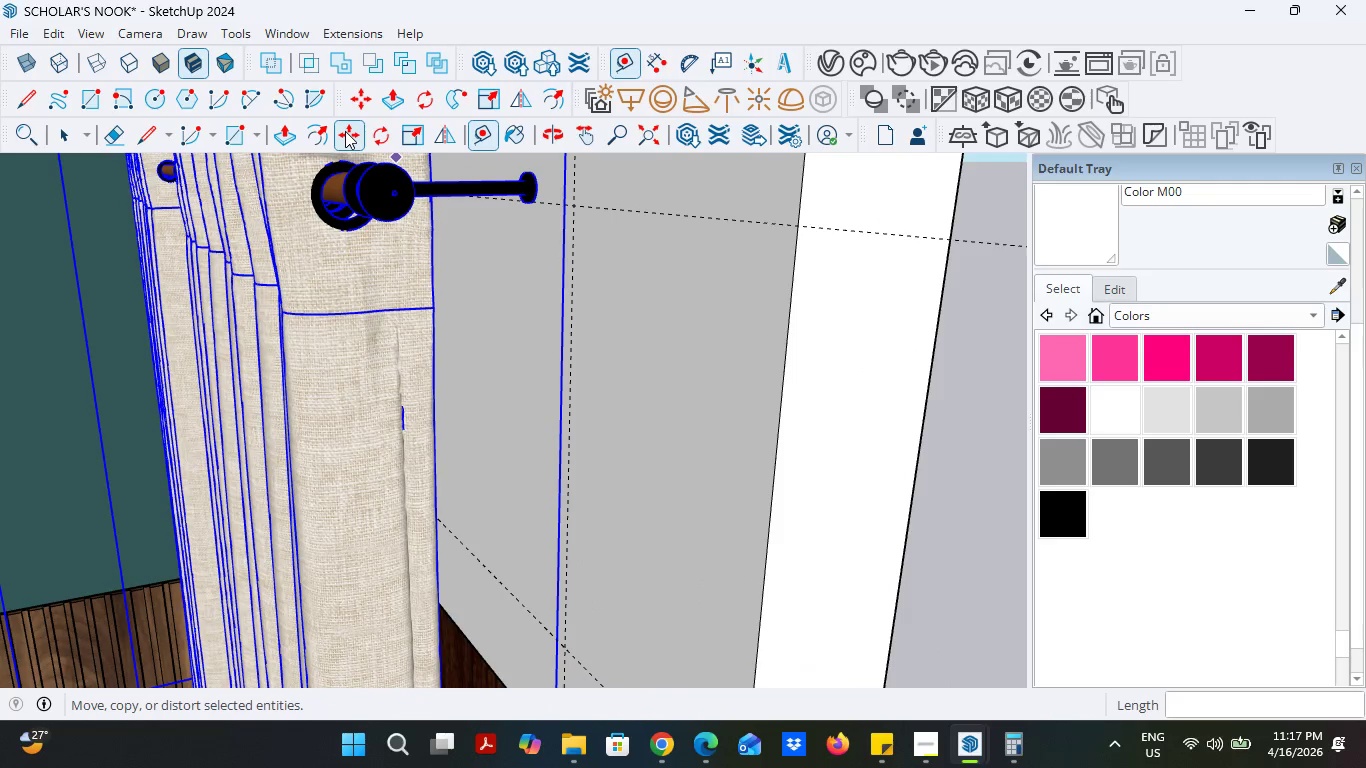 
left_click([345, 132])
 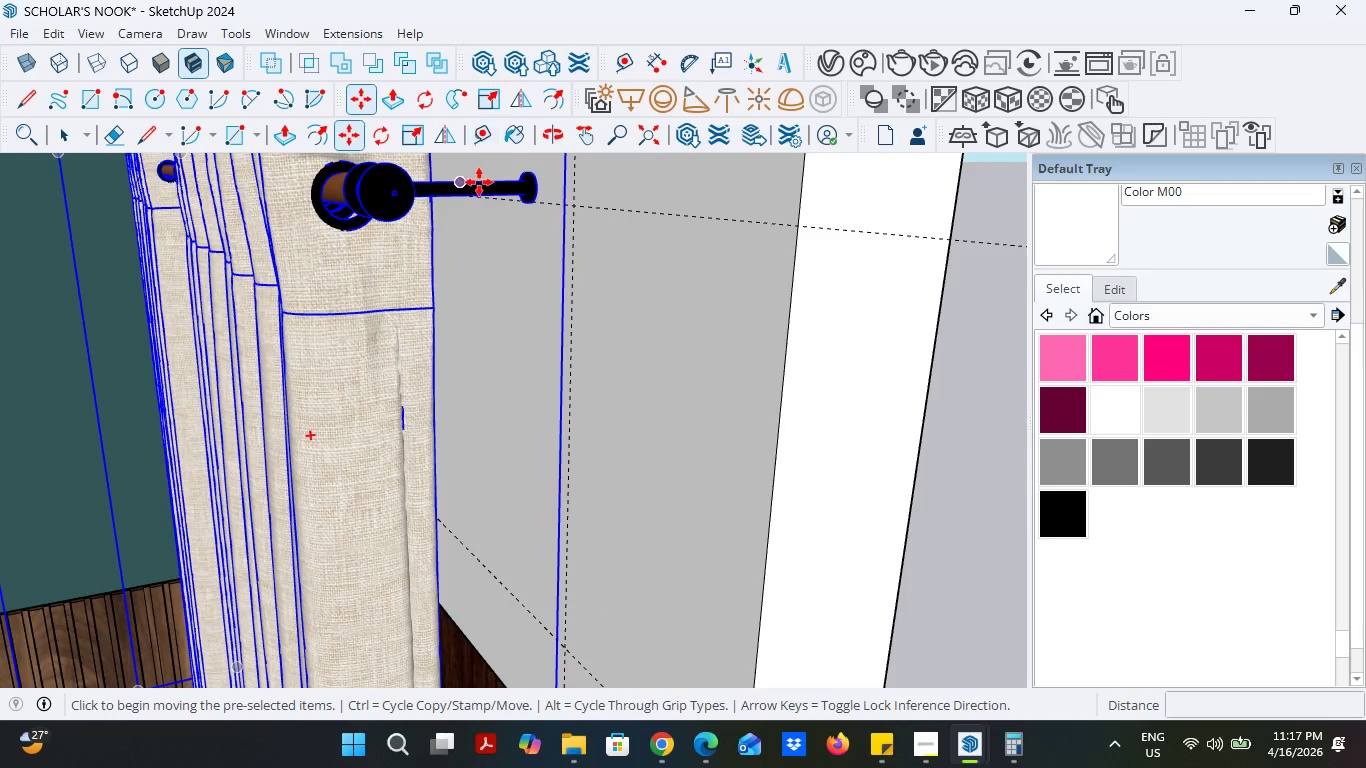 
scroll: coordinate [538, 208], scroll_direction: up, amount: 16.0
 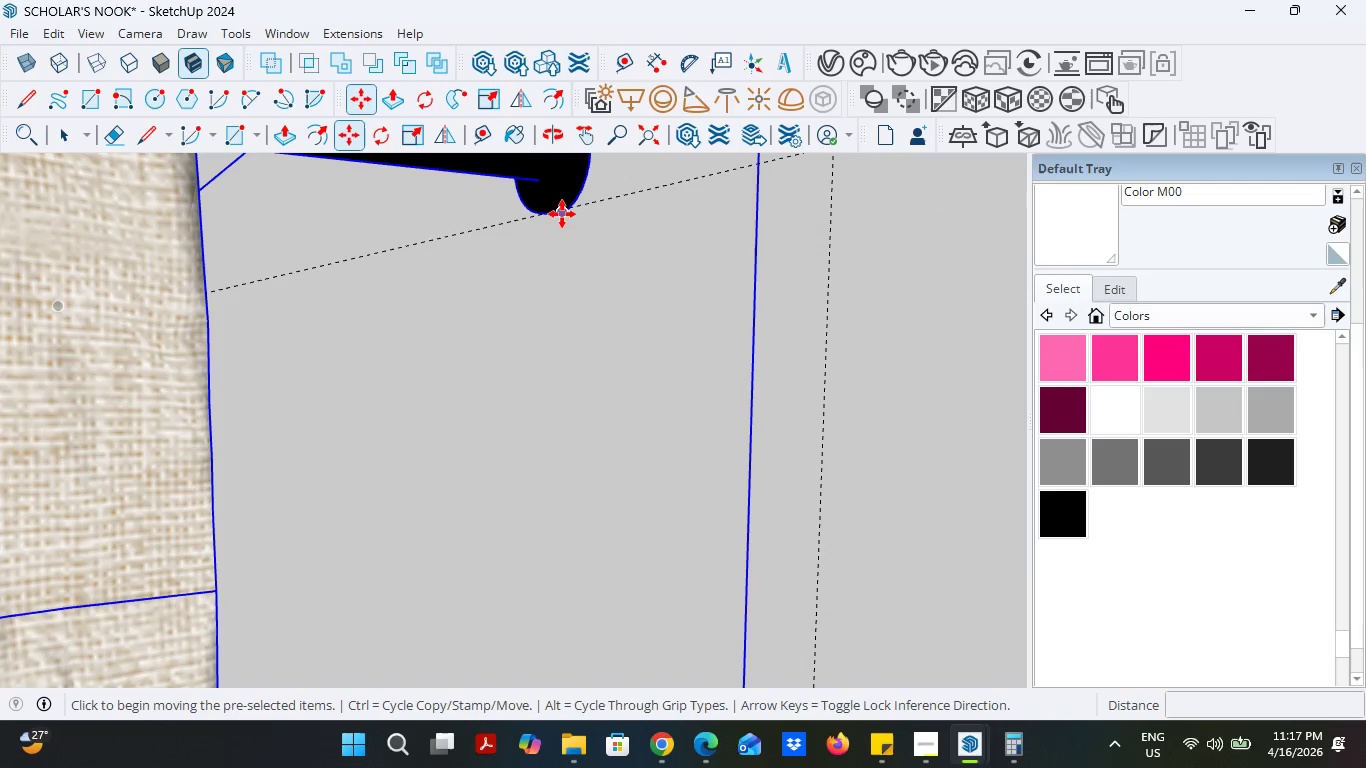 
left_click([562, 214])
 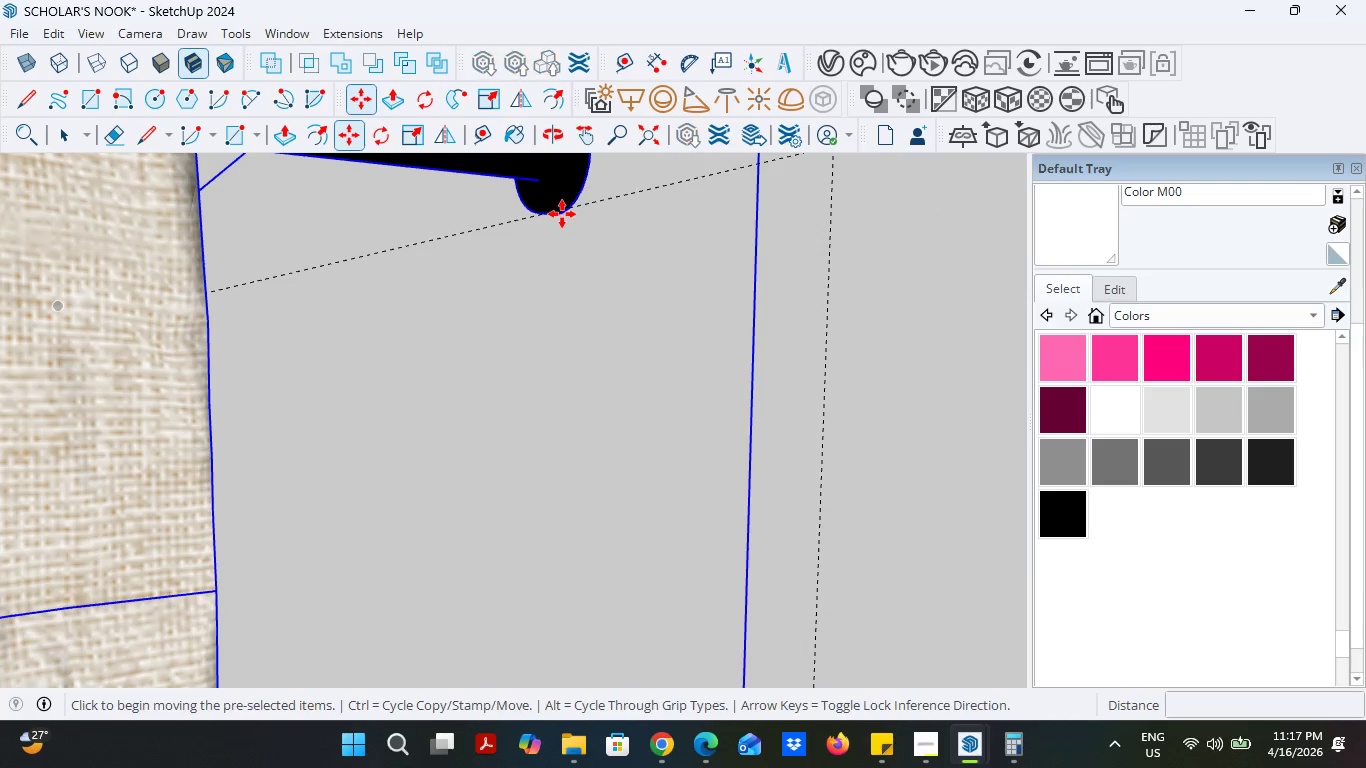 
scroll: coordinate [562, 215], scroll_direction: down, amount: 18.0
 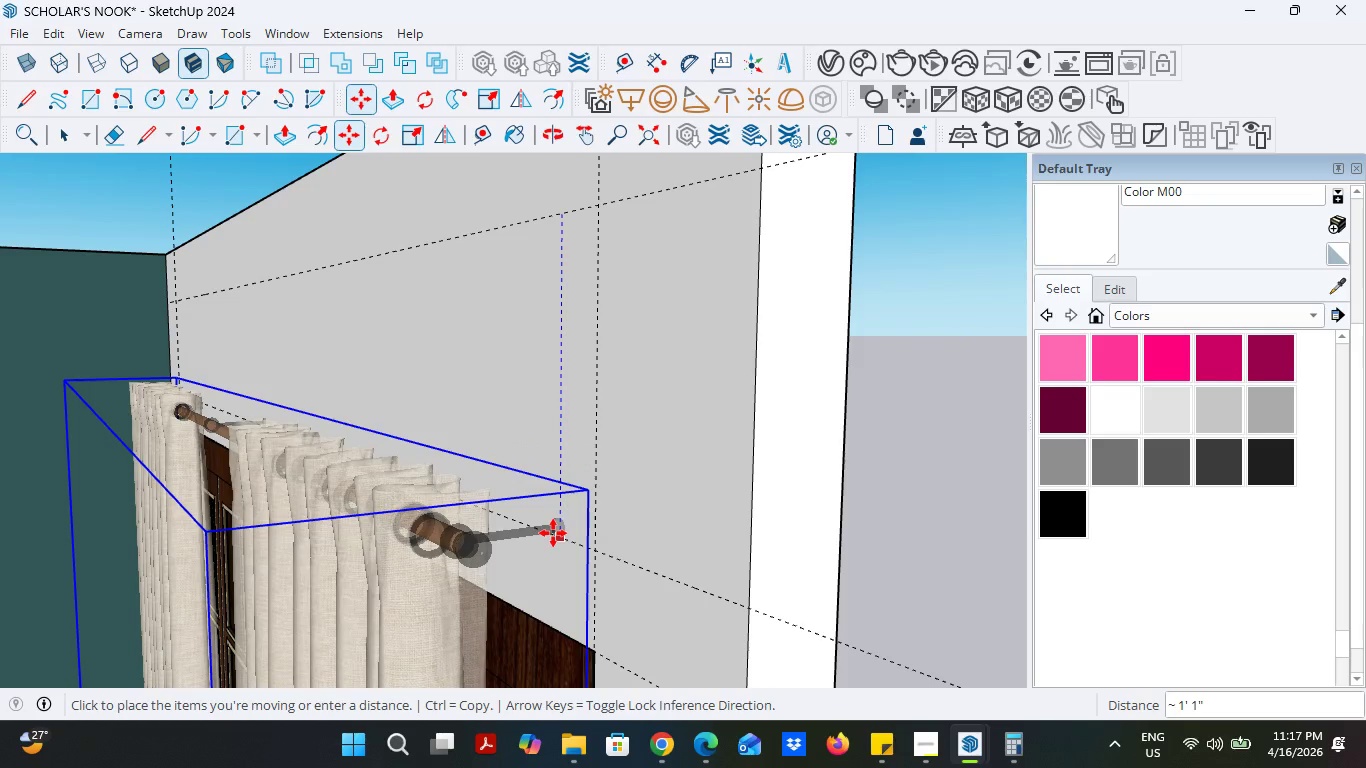 
left_click([553, 533])
 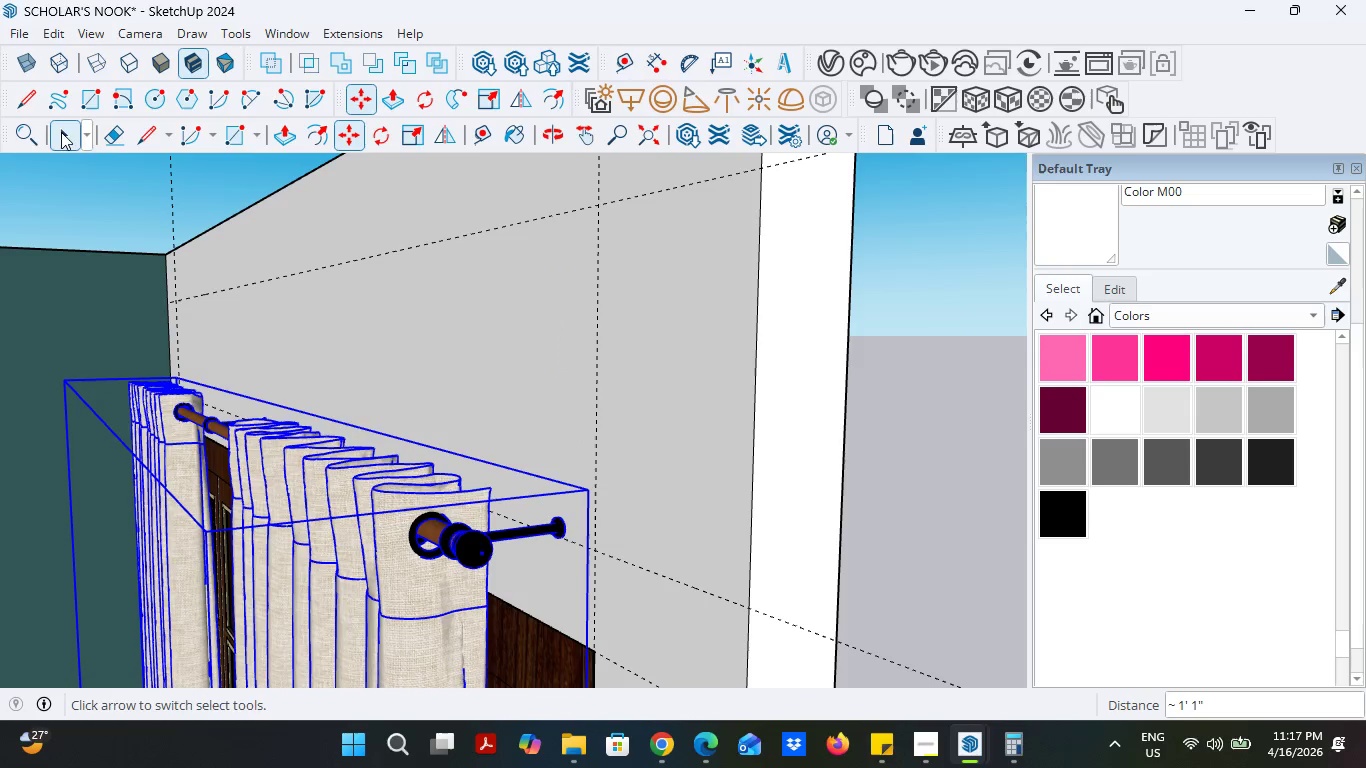 
scroll: coordinate [365, 359], scroll_direction: down, amount: 7.0
 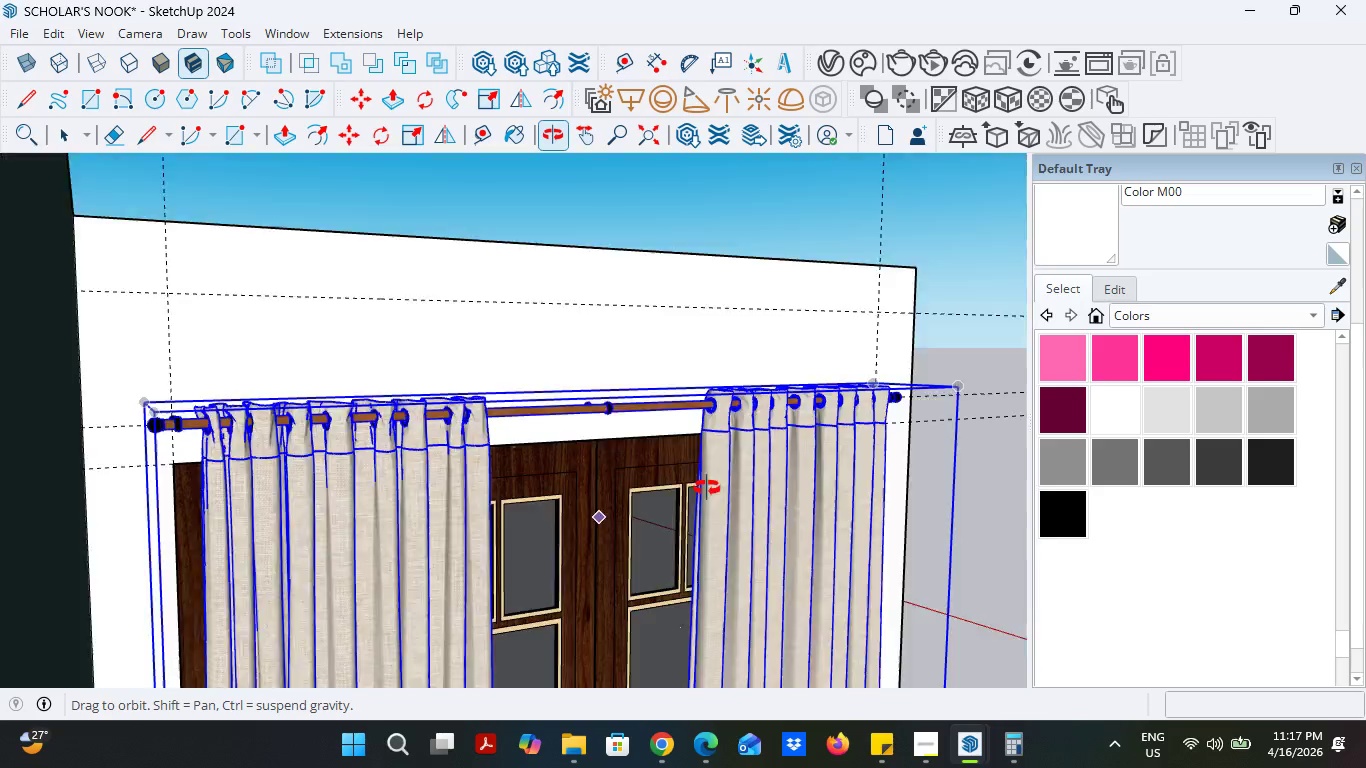 
scroll: coordinate [127, 452], scroll_direction: up, amount: 33.0
 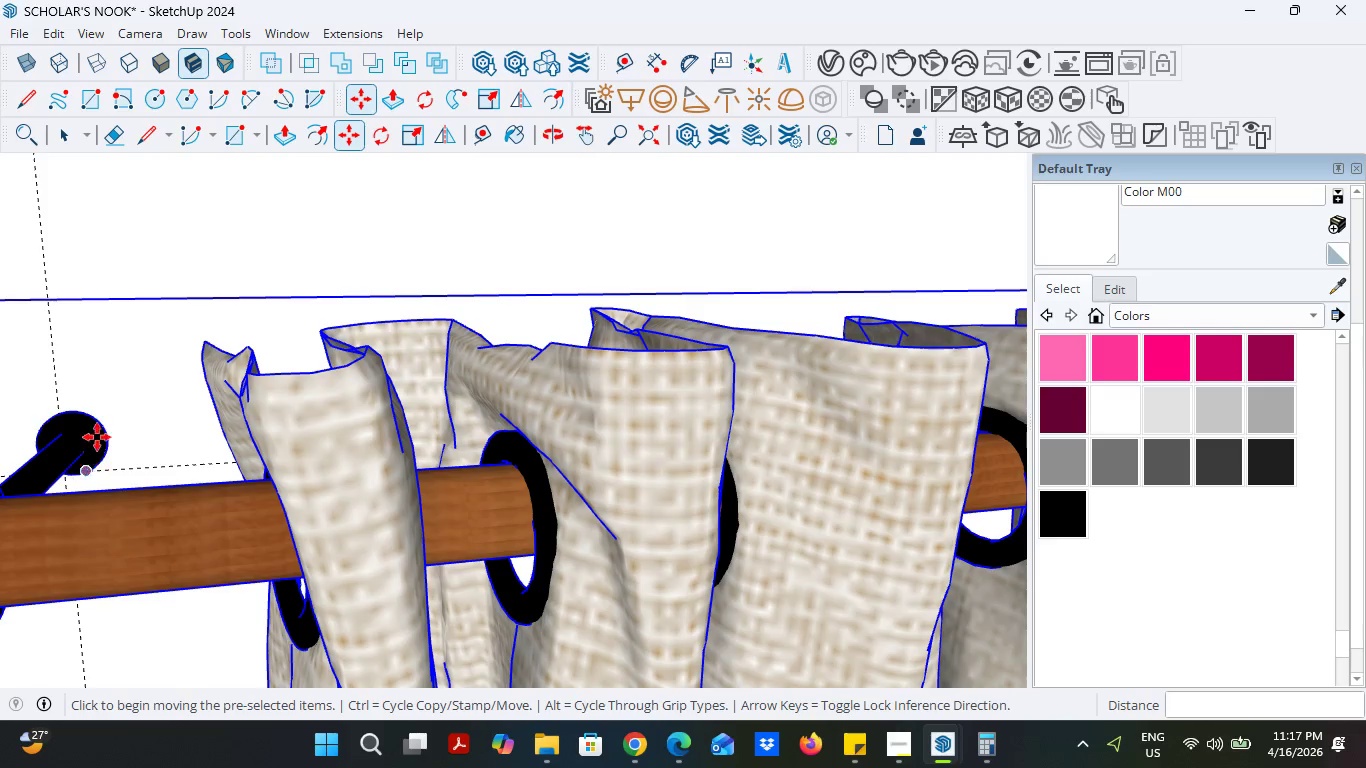 
left_click([91, 434])
 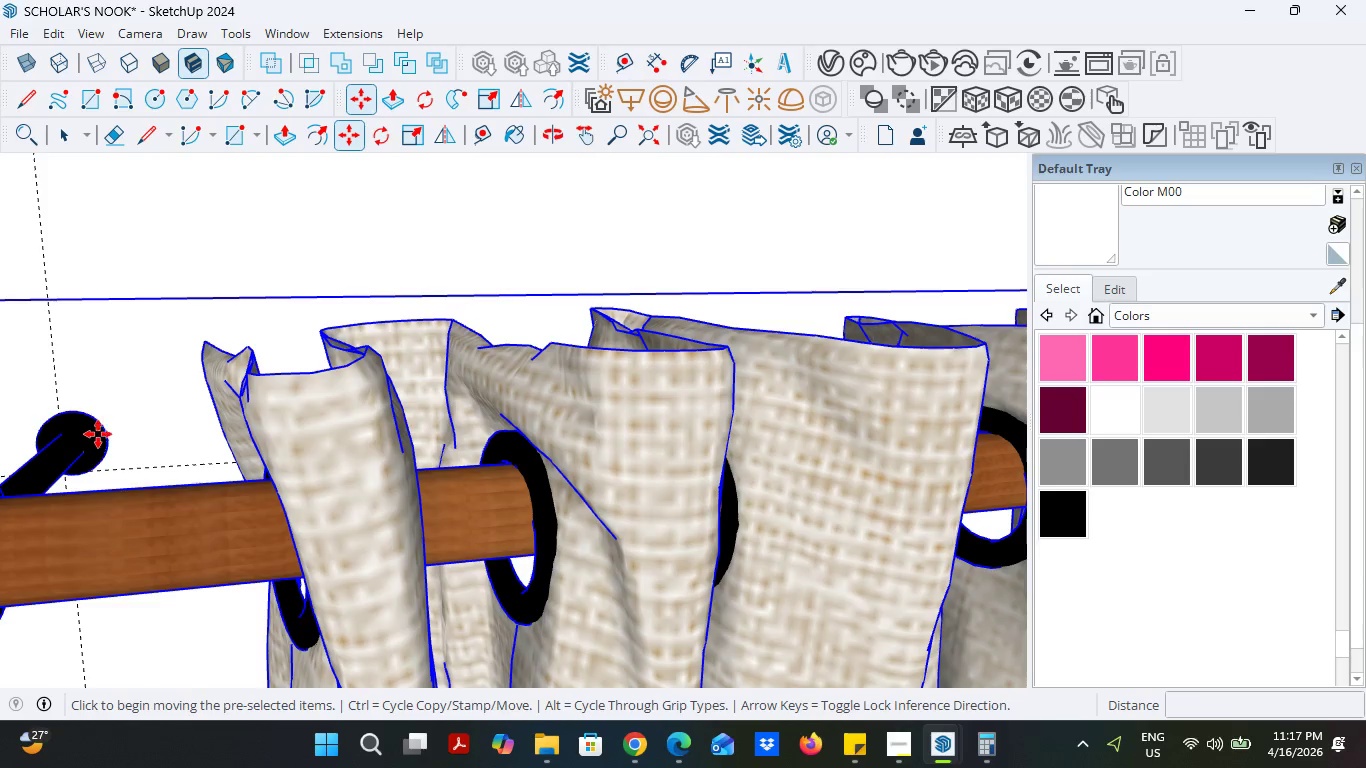 
scroll: coordinate [99, 434], scroll_direction: down, amount: 5.0
 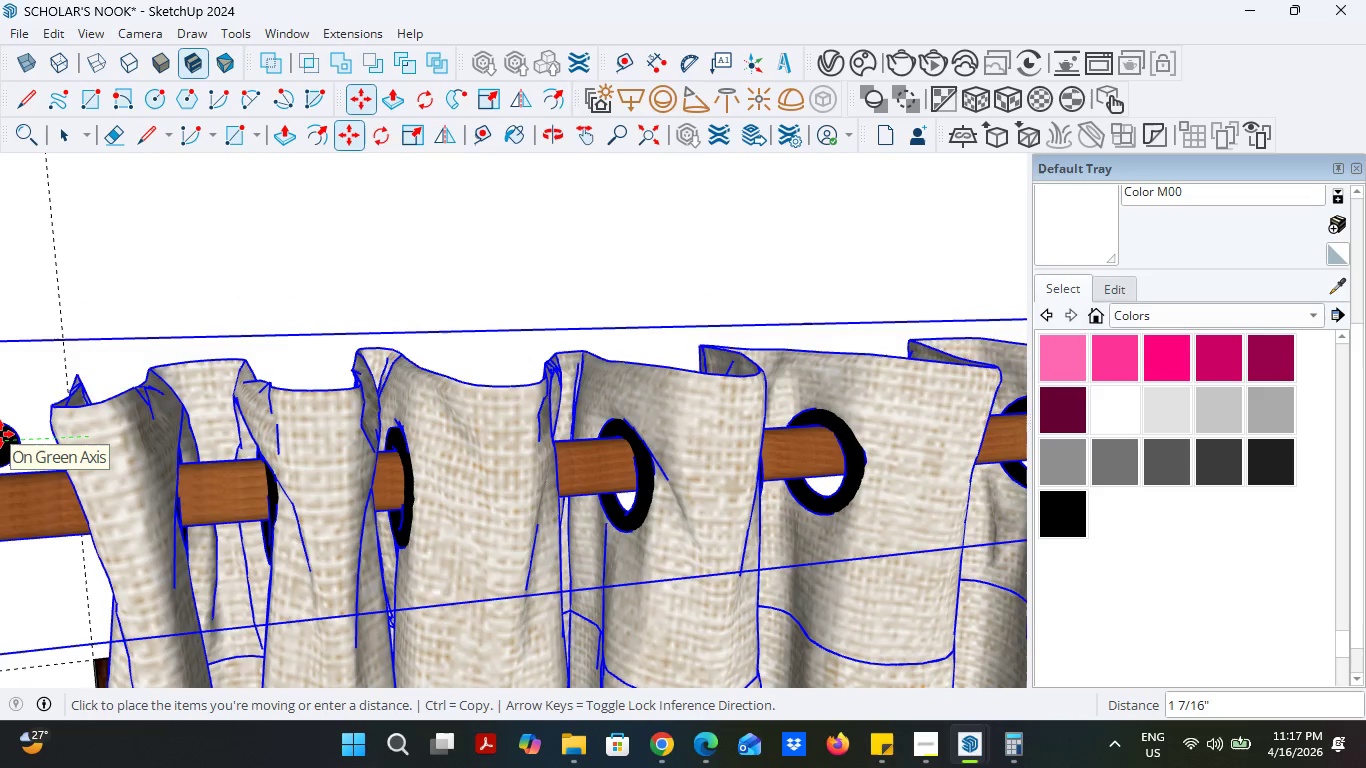 
left_click([0, 434])
 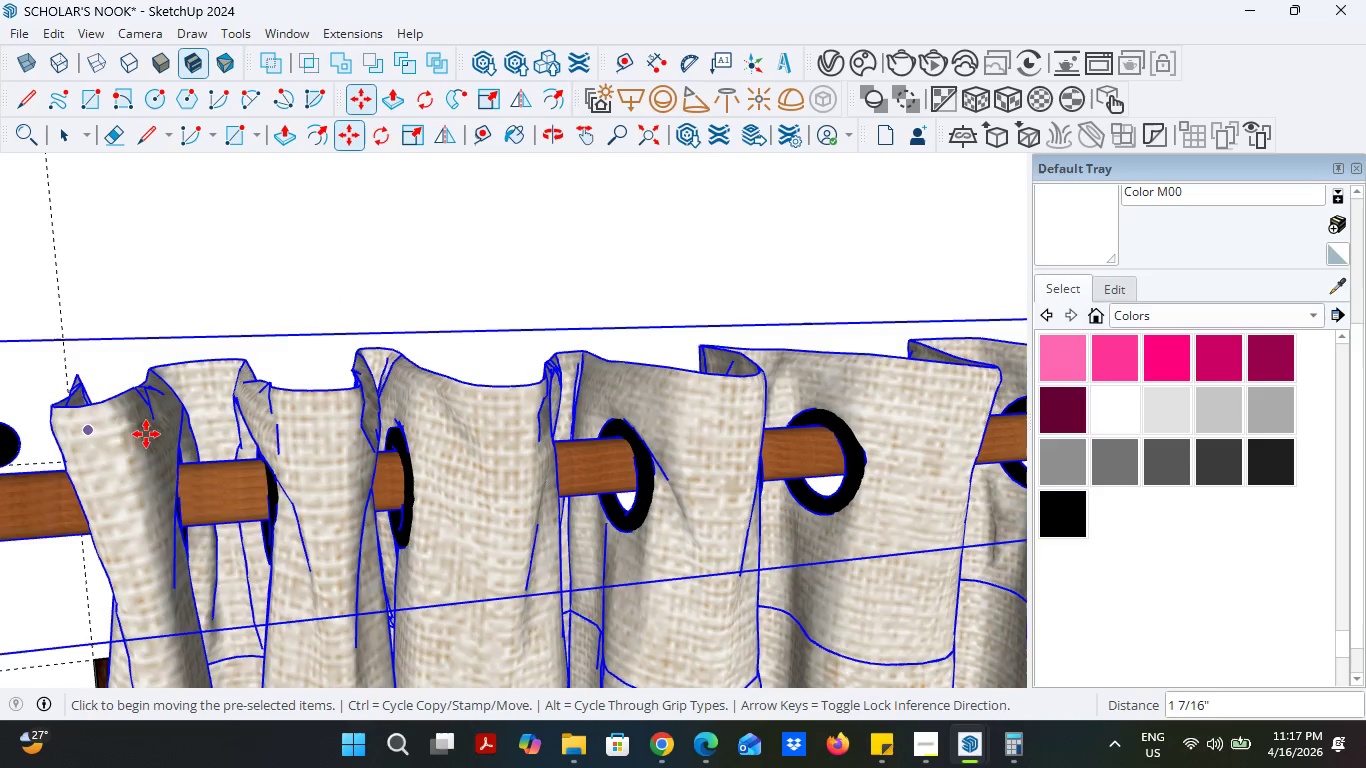 
scroll: coordinate [77, 464], scroll_direction: down, amount: 49.0
 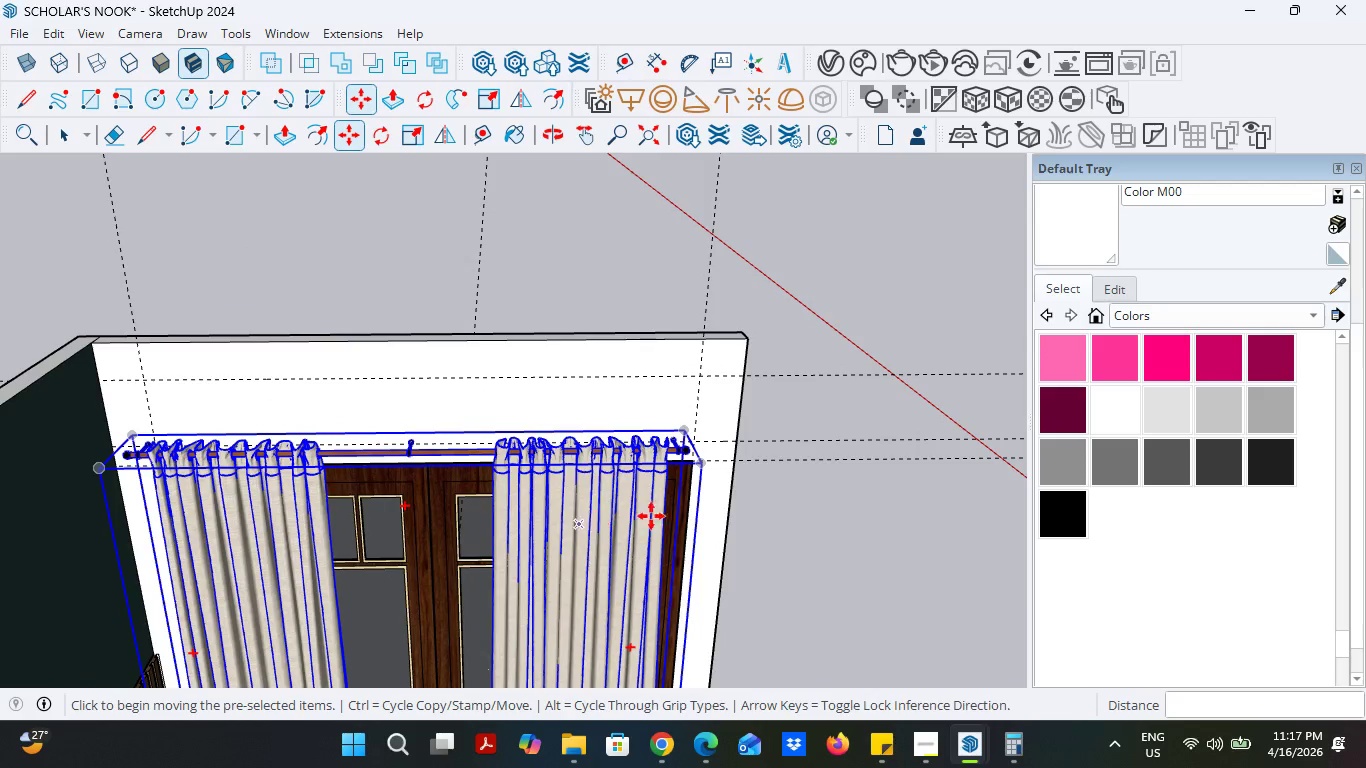 
scroll: coordinate [756, 502], scroll_direction: up, amount: 8.0
 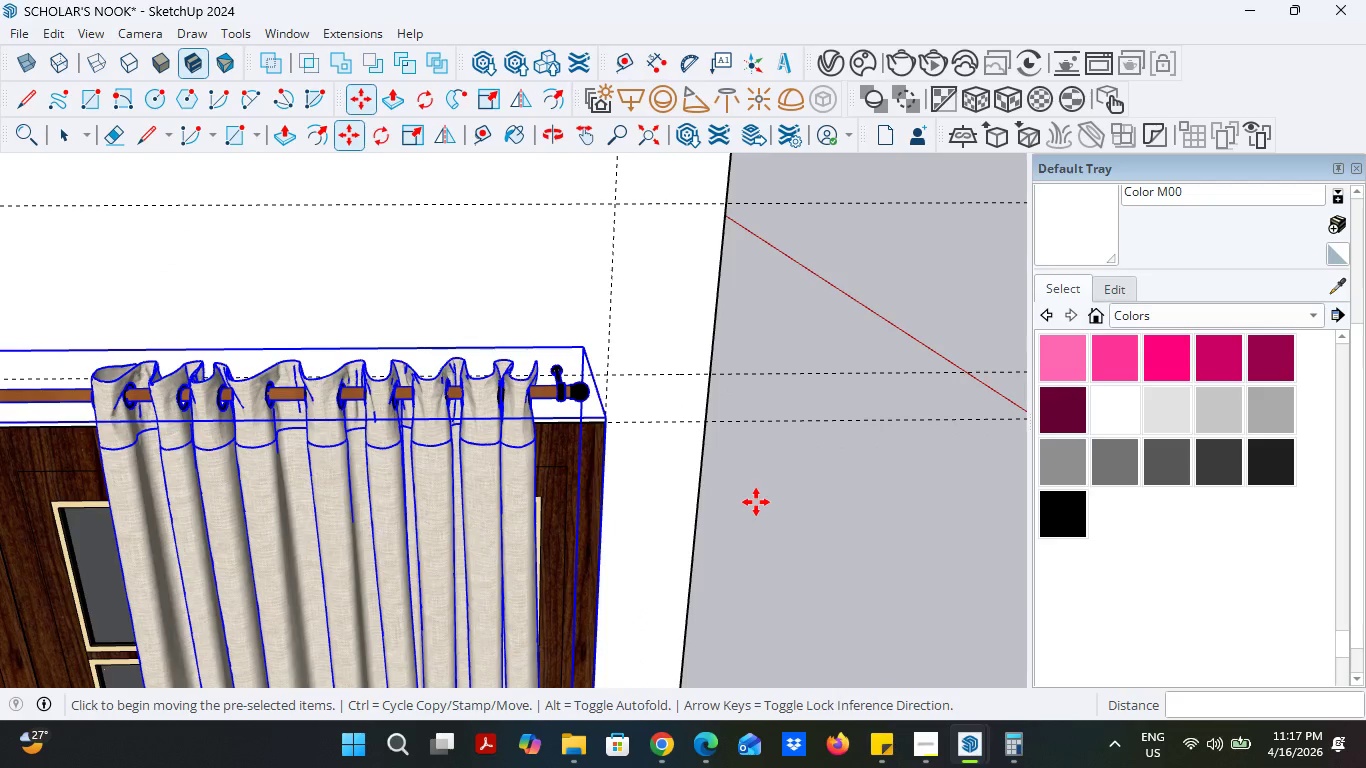 
key(S)
 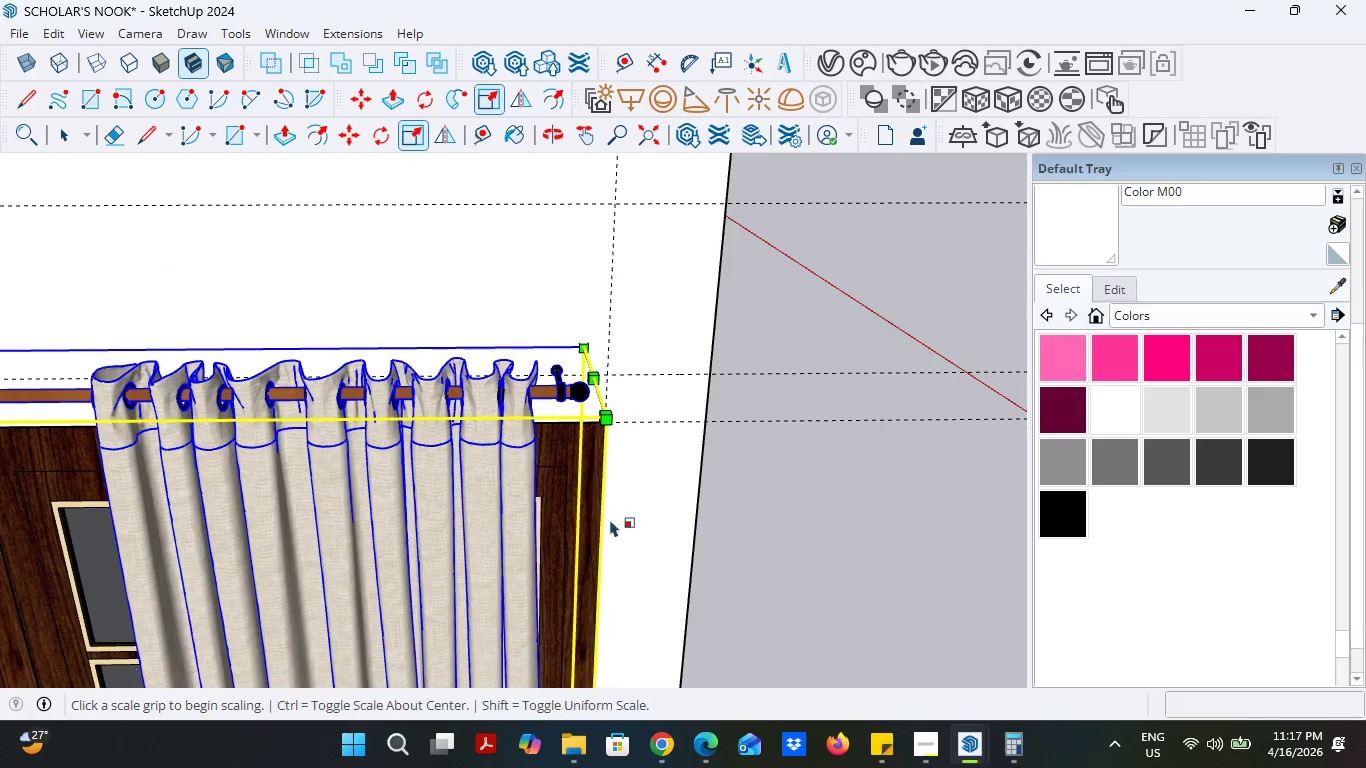 
scroll: coordinate [578, 632], scroll_direction: down, amount: 7.0
 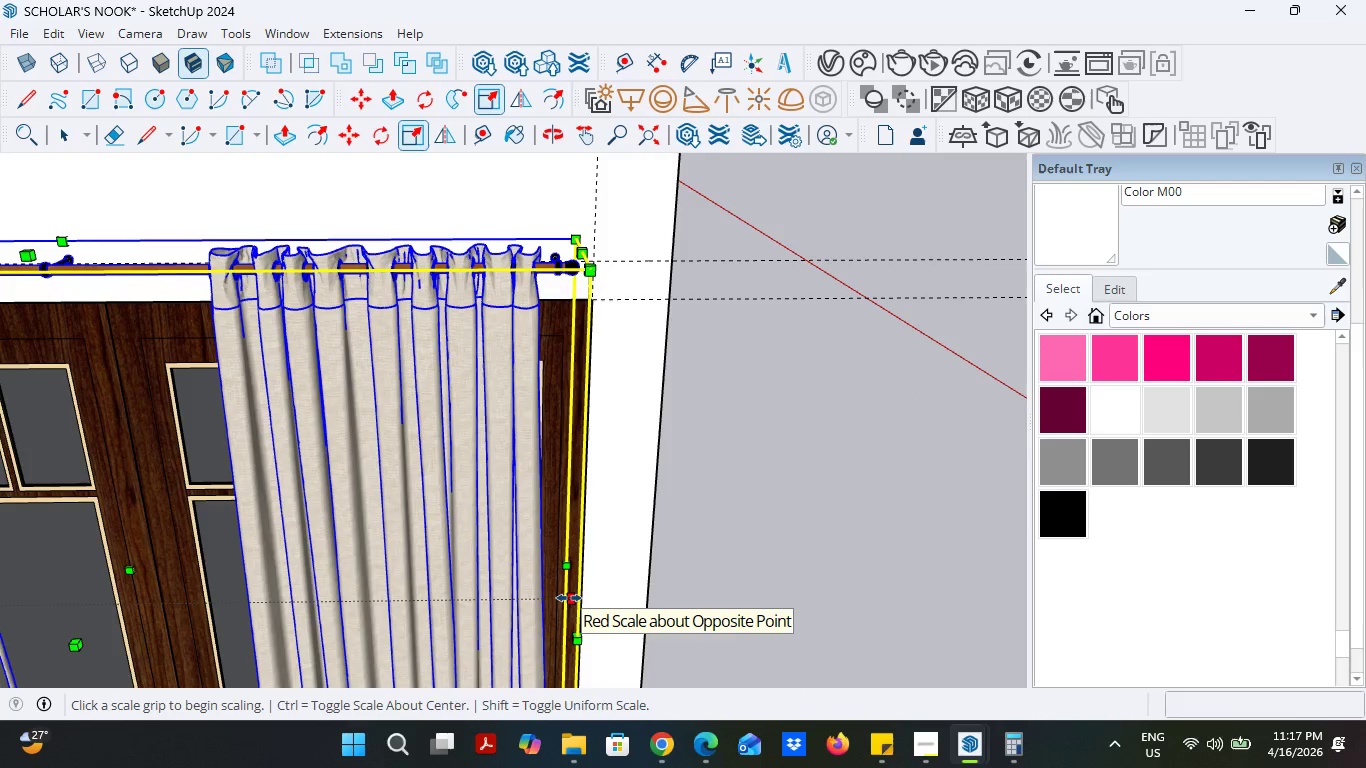 
left_click([571, 599])
 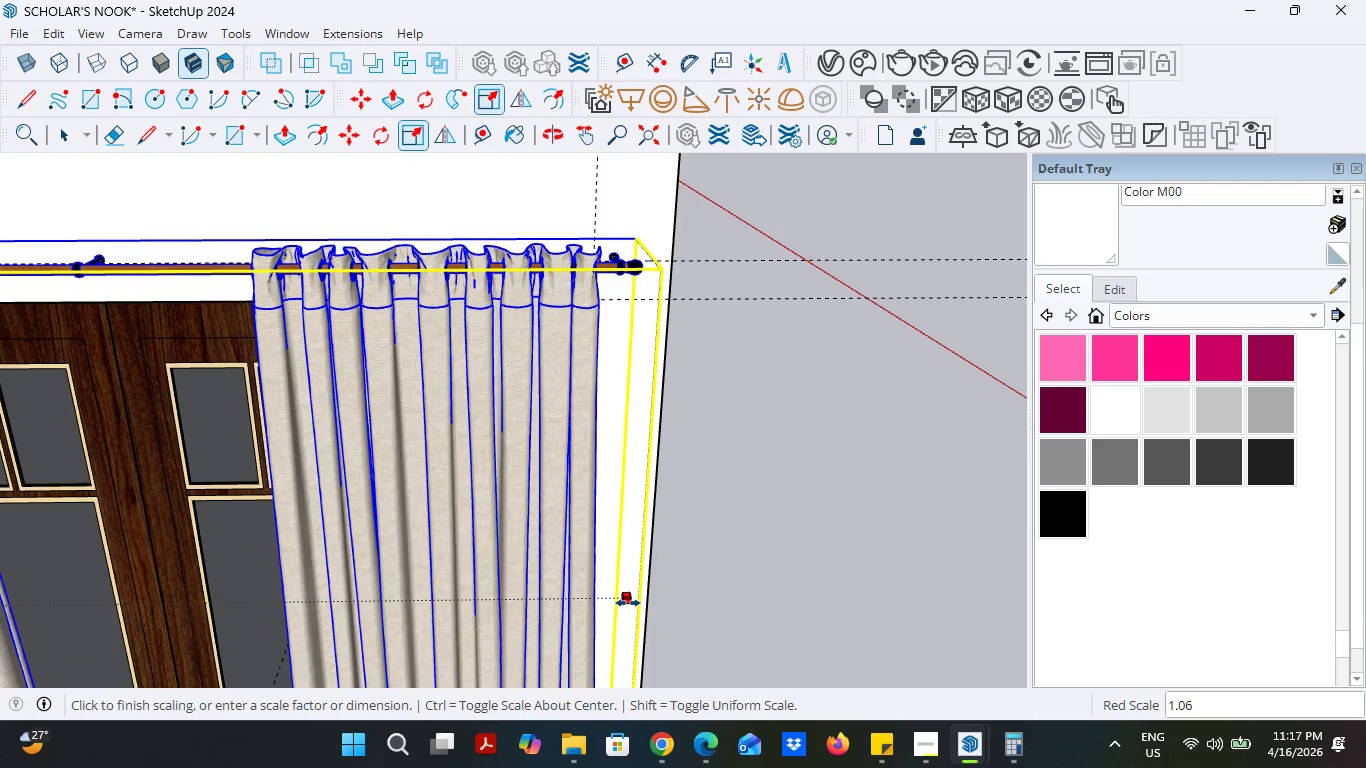 
left_click([628, 603])
 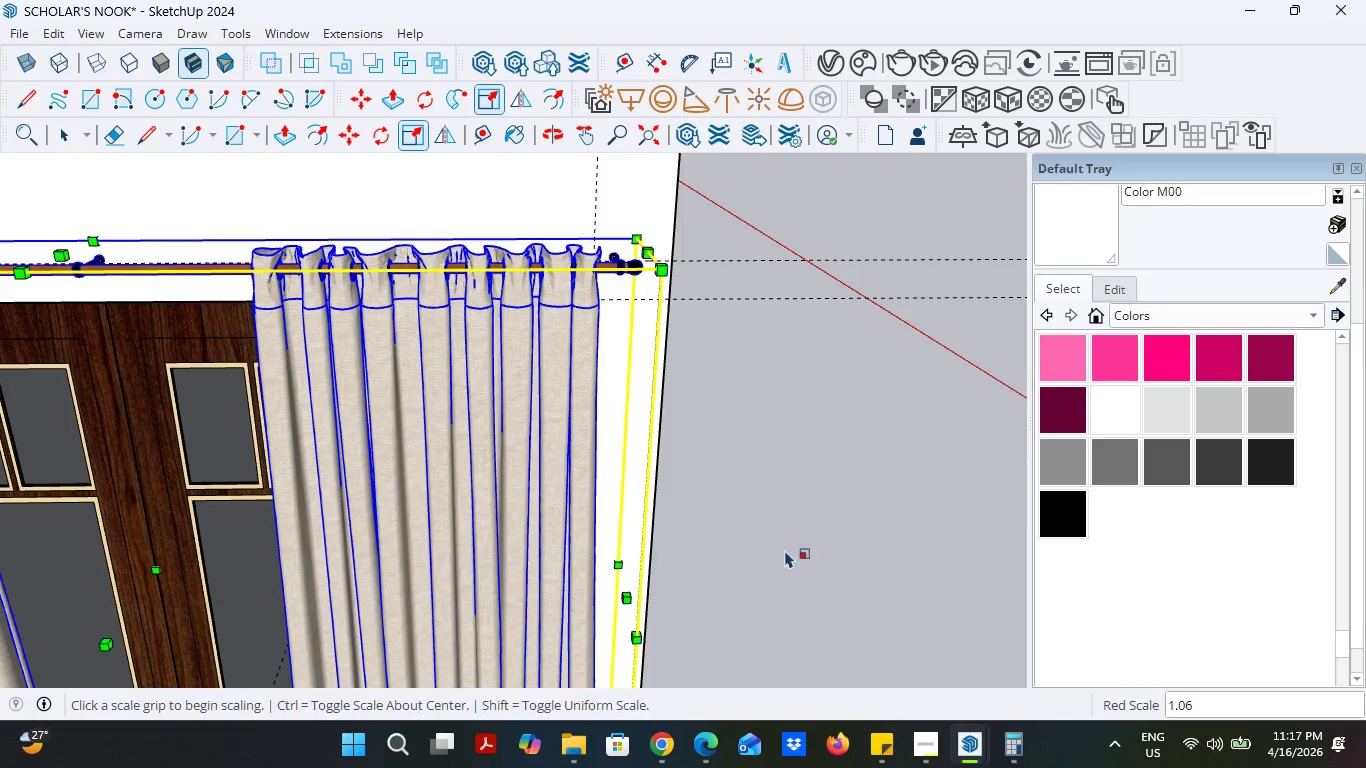 
scroll: coordinate [330, 464], scroll_direction: up, amount: 1.0
 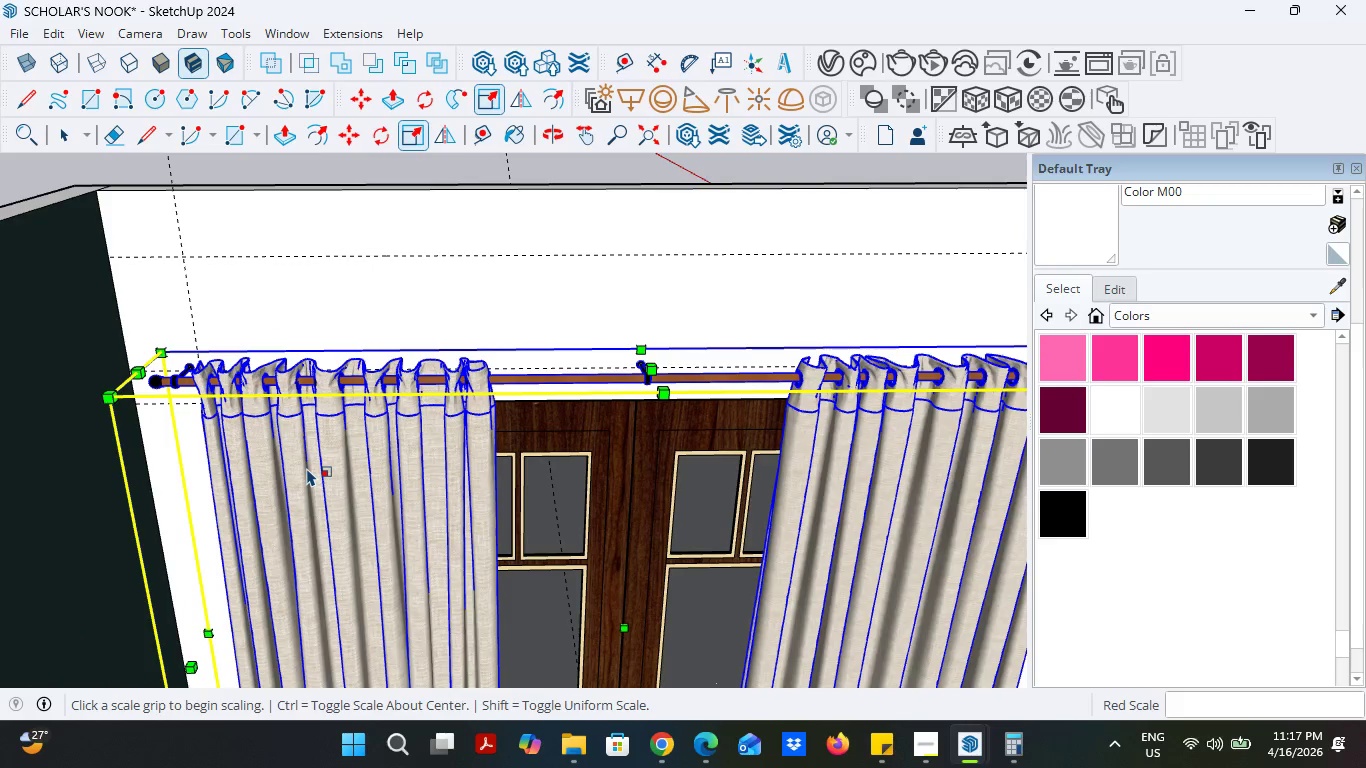 
scroll: coordinate [318, 468], scroll_direction: down, amount: 7.0
 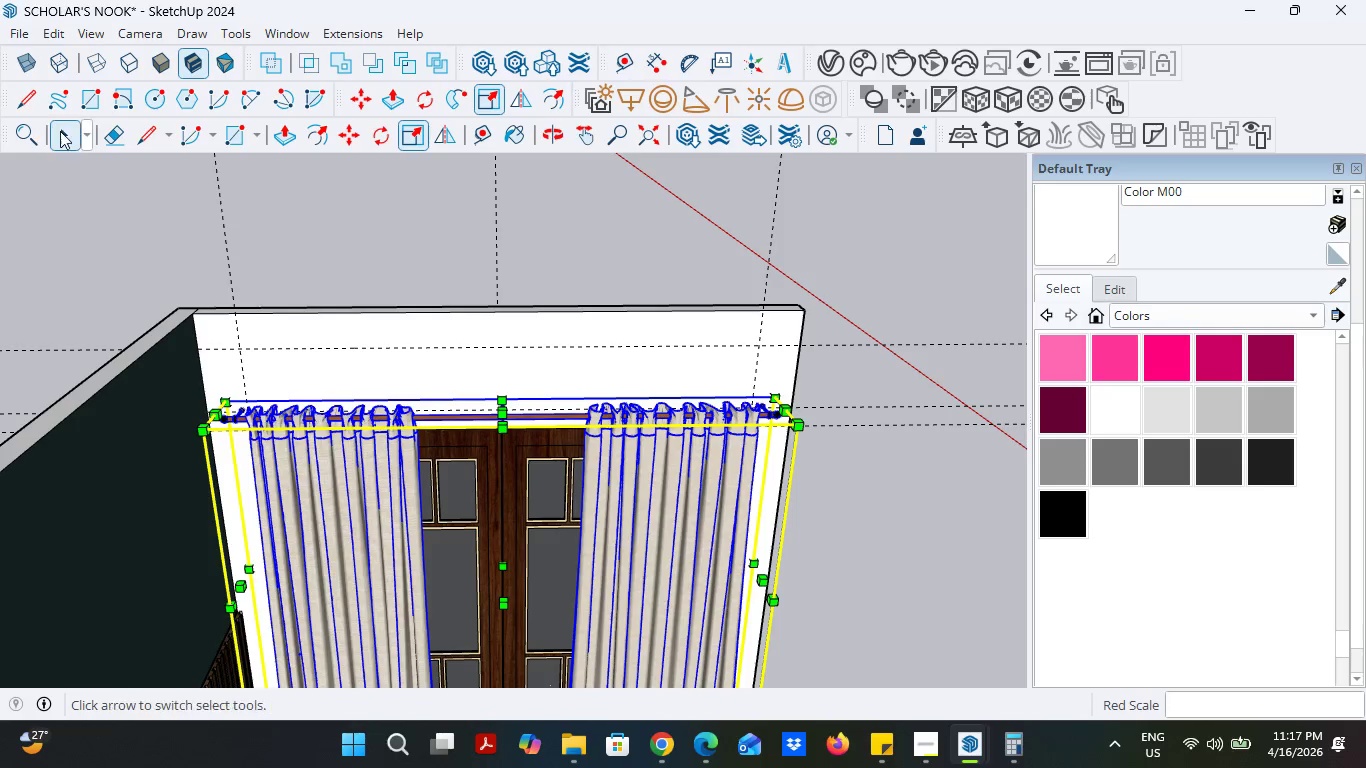 
double_click([60, 235])
 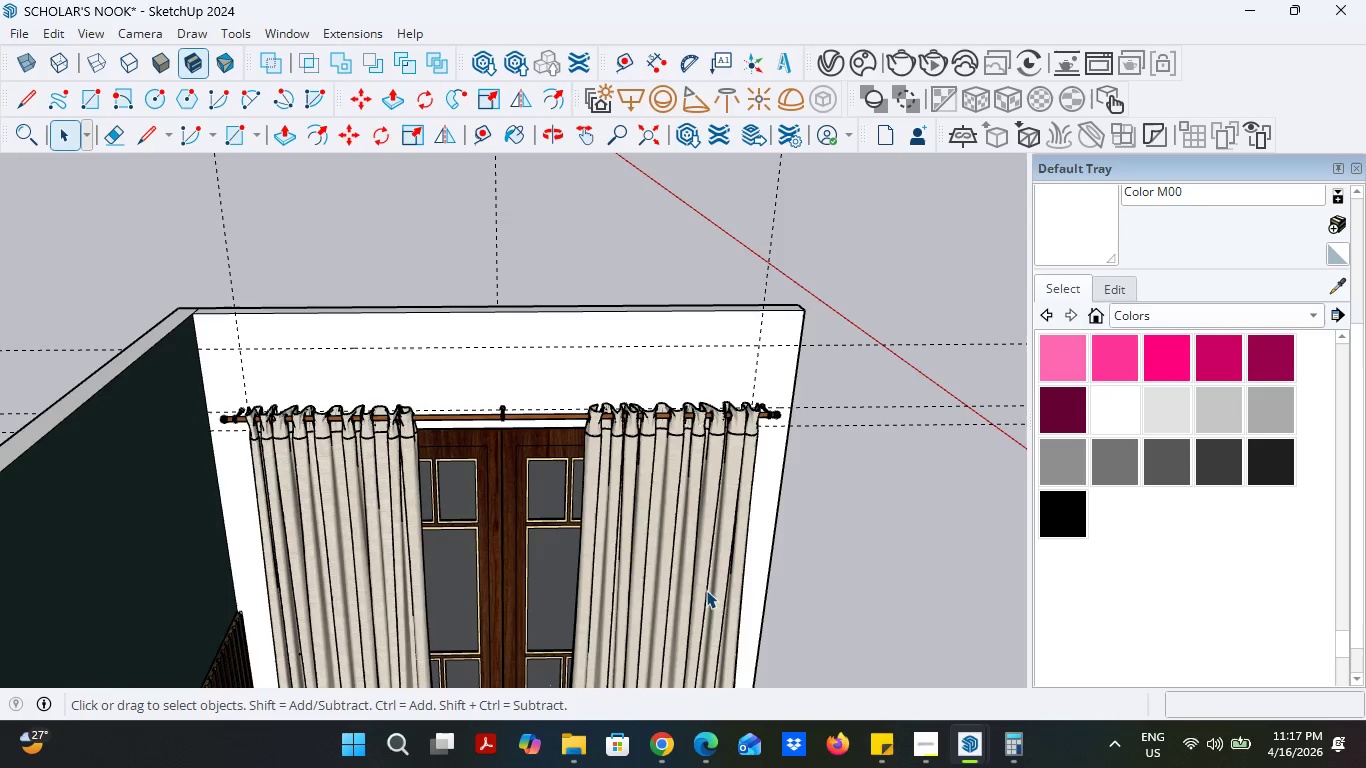 
scroll: coordinate [703, 607], scroll_direction: up, amount: 4.0
 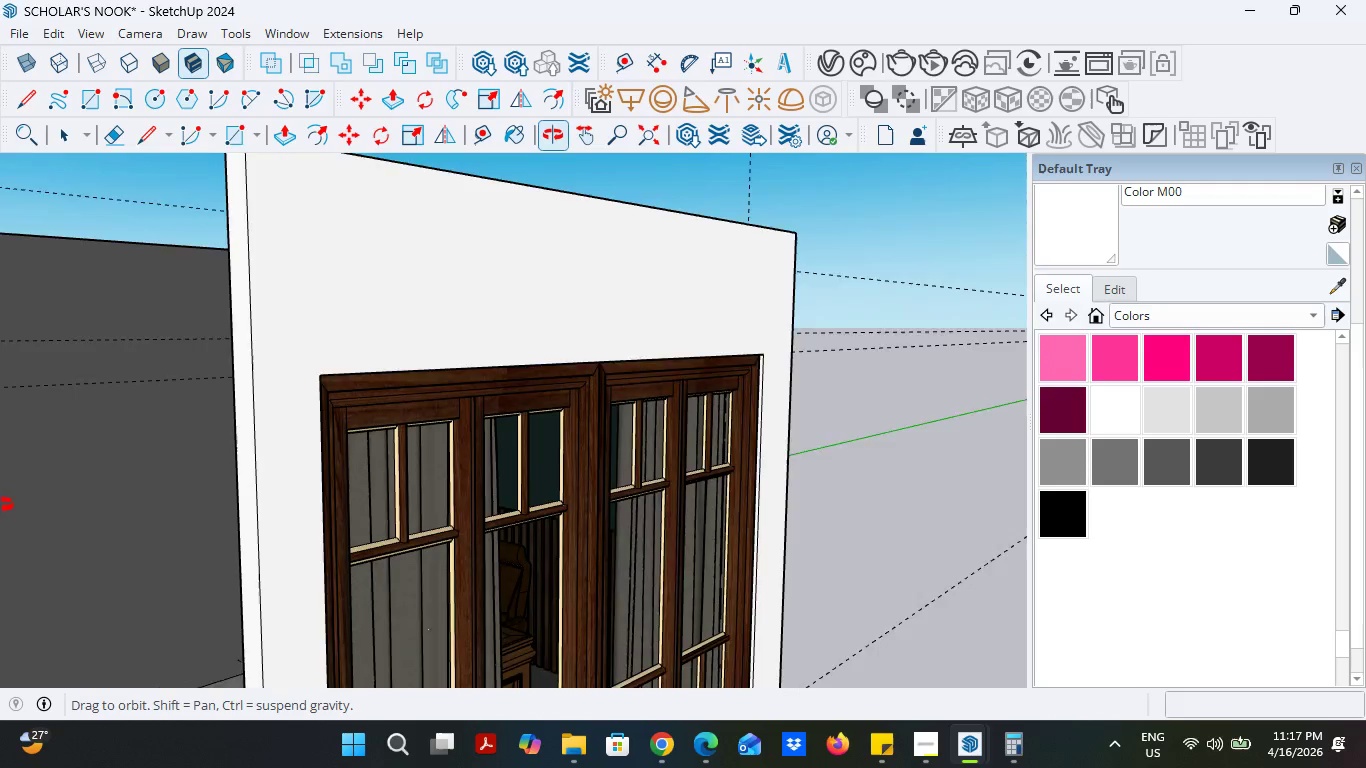 
scroll: coordinate [543, 414], scroll_direction: down, amount: 6.0
 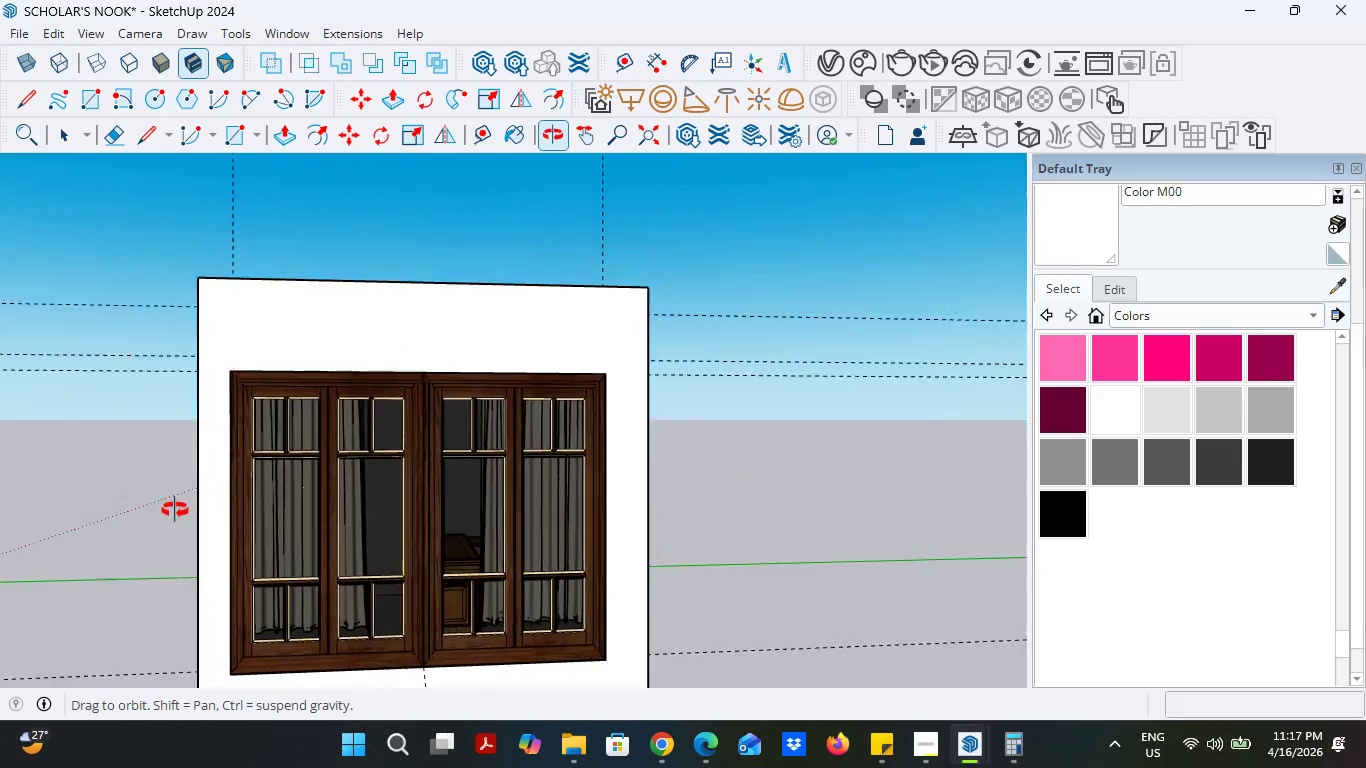 
scroll: coordinate [307, 508], scroll_direction: up, amount: 2.0
 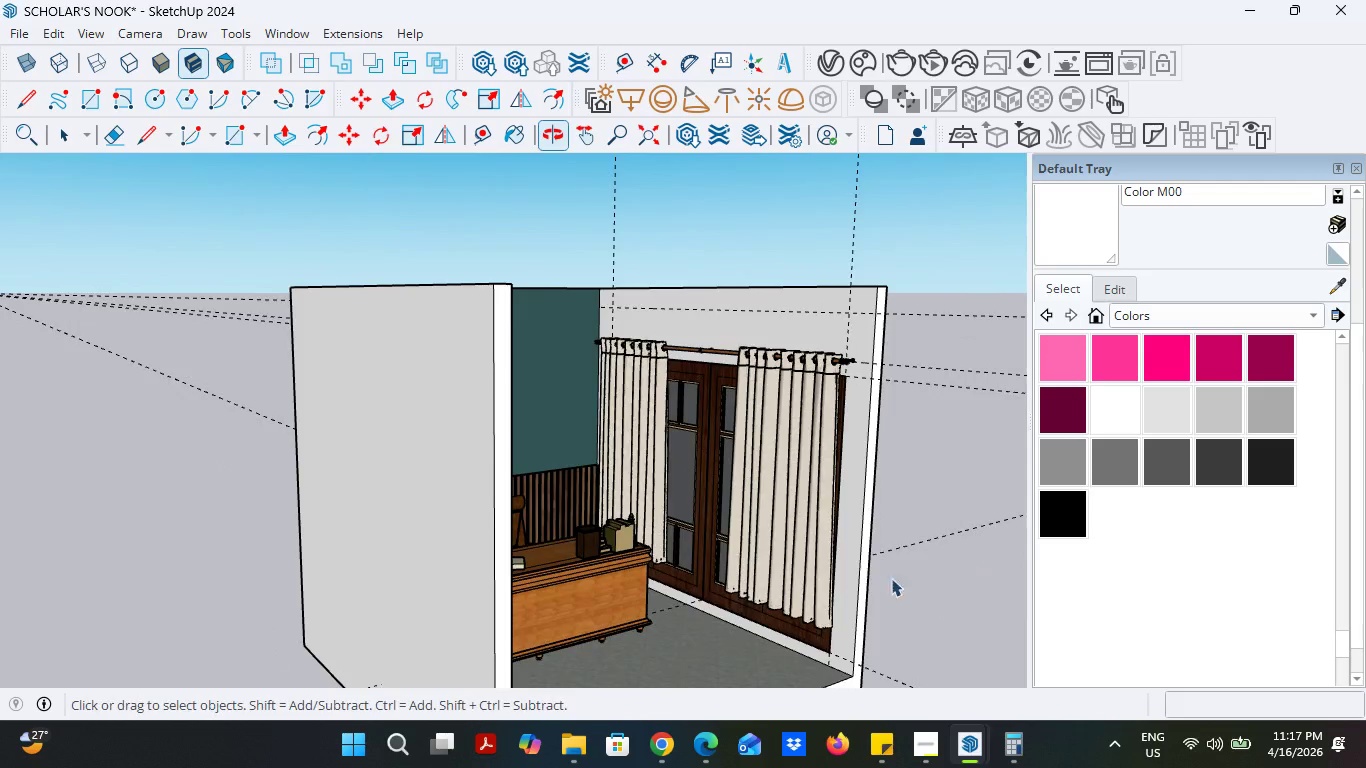 
left_click([812, 535])
 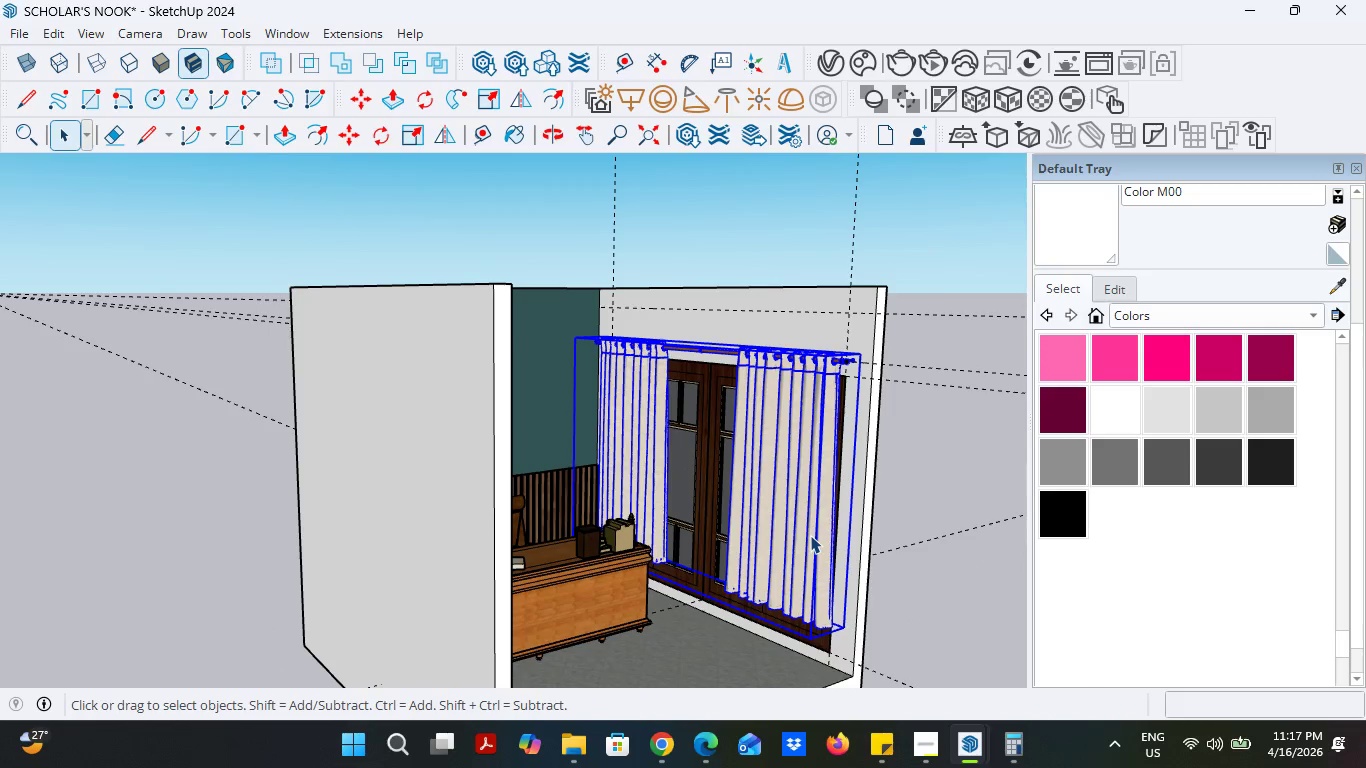 
key(S)
 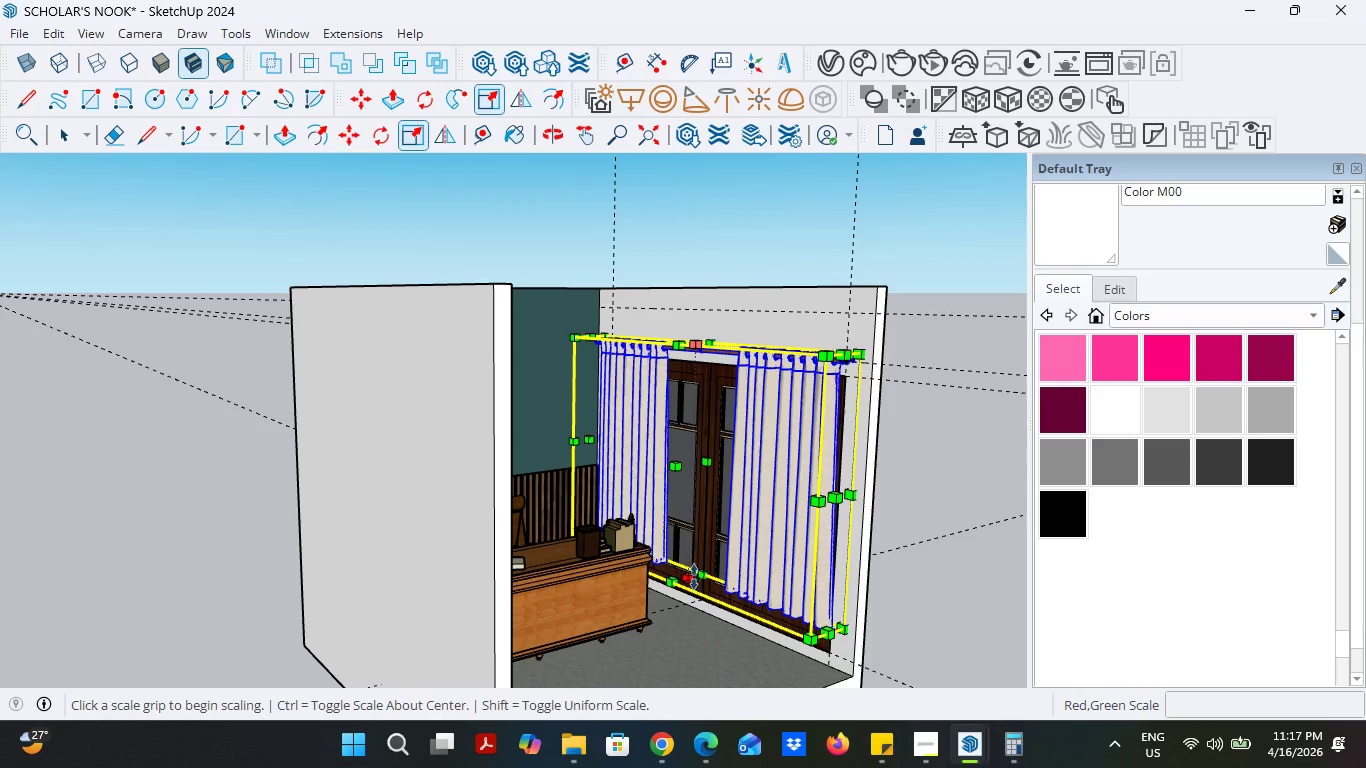 
left_click([689, 582])
 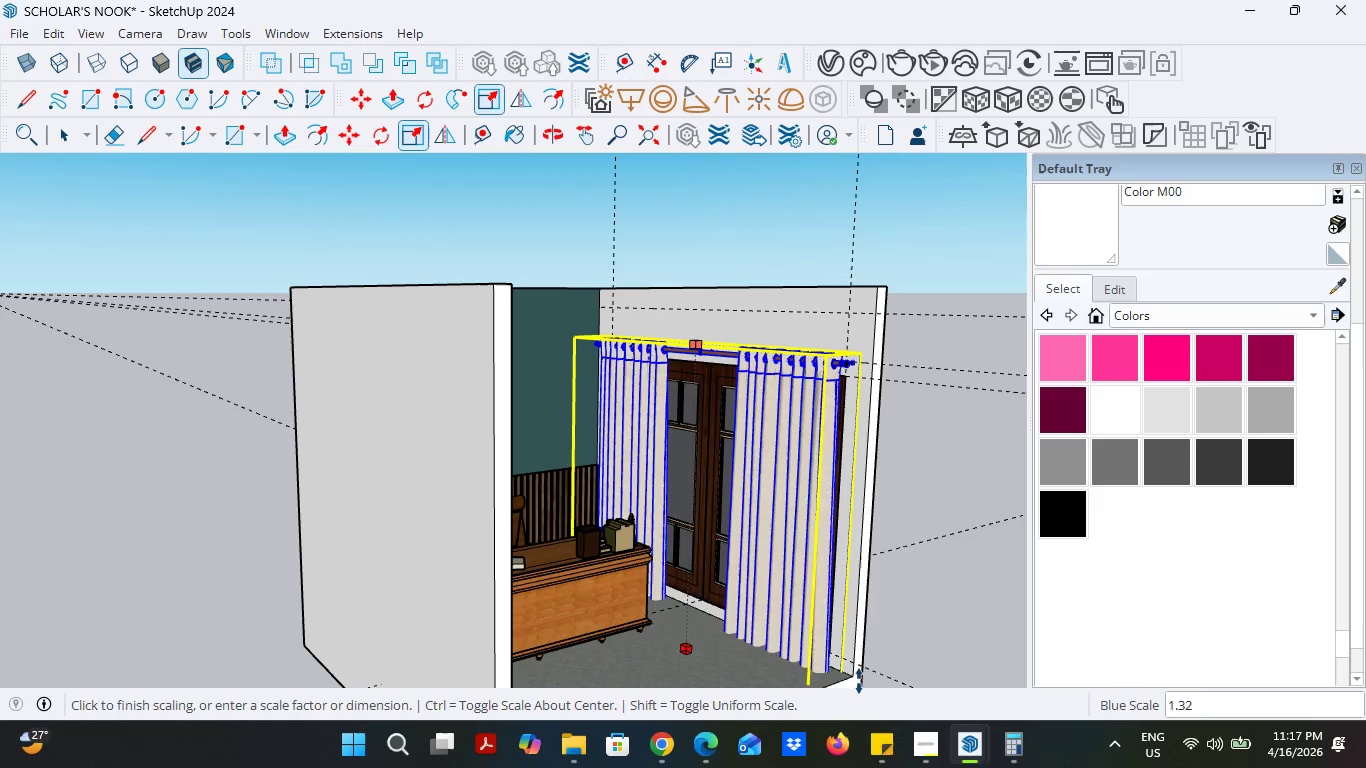 
left_click([846, 678])
 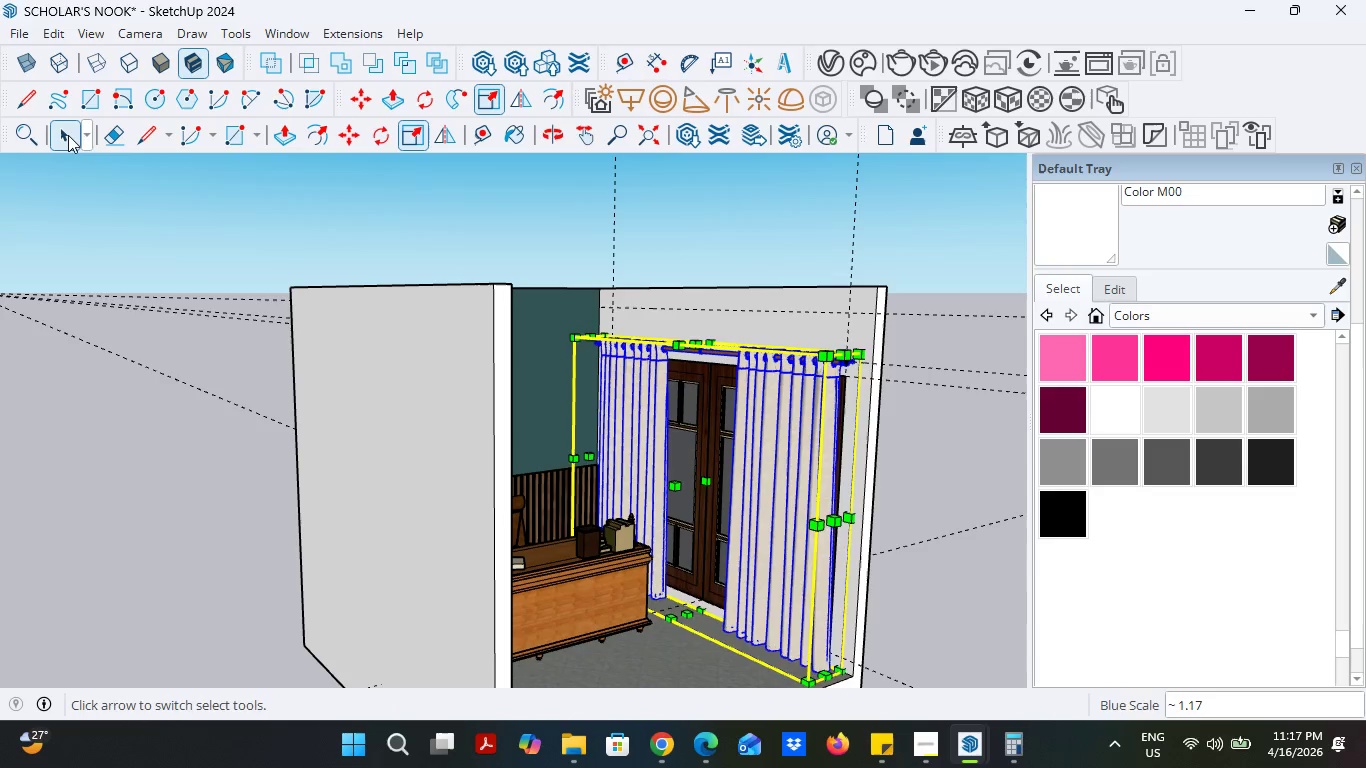 
double_click([196, 533])
 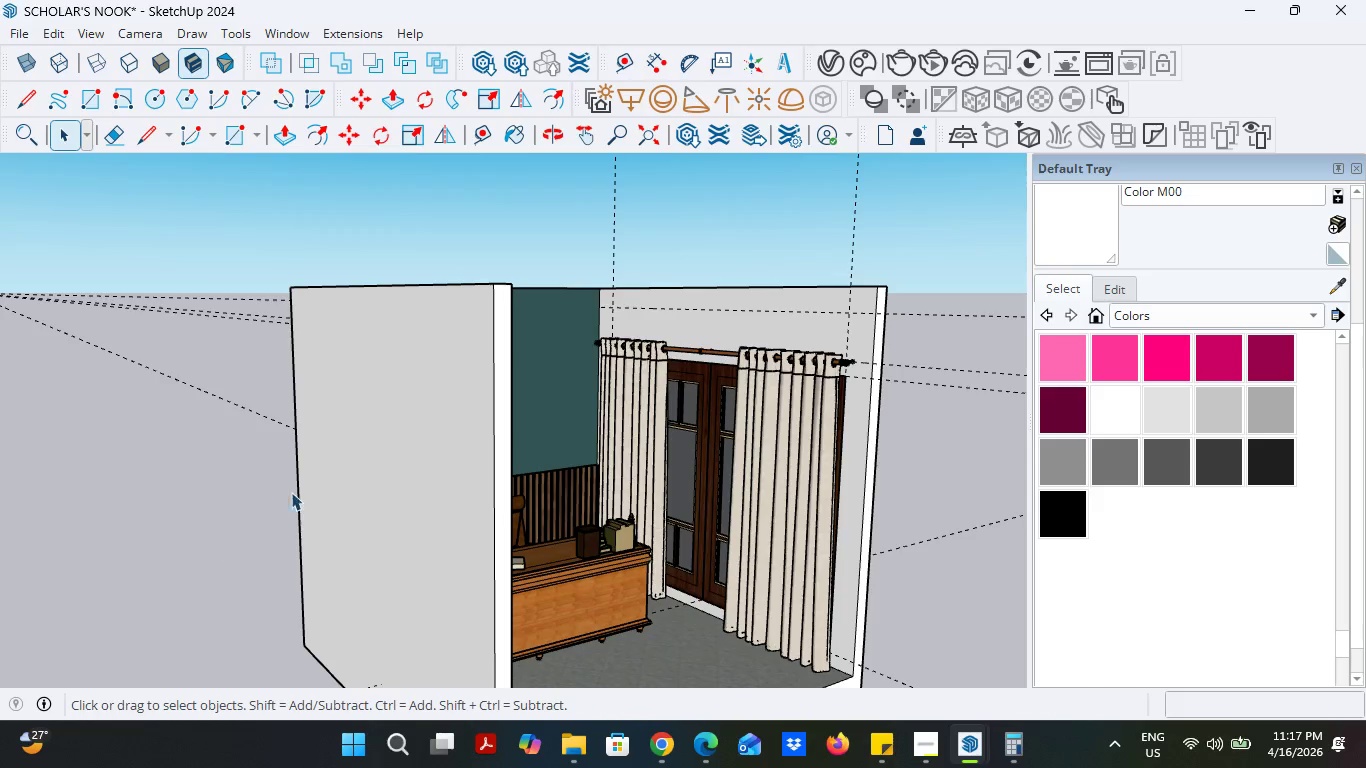 
scroll: coordinate [616, 492], scroll_direction: up, amount: 1.0
 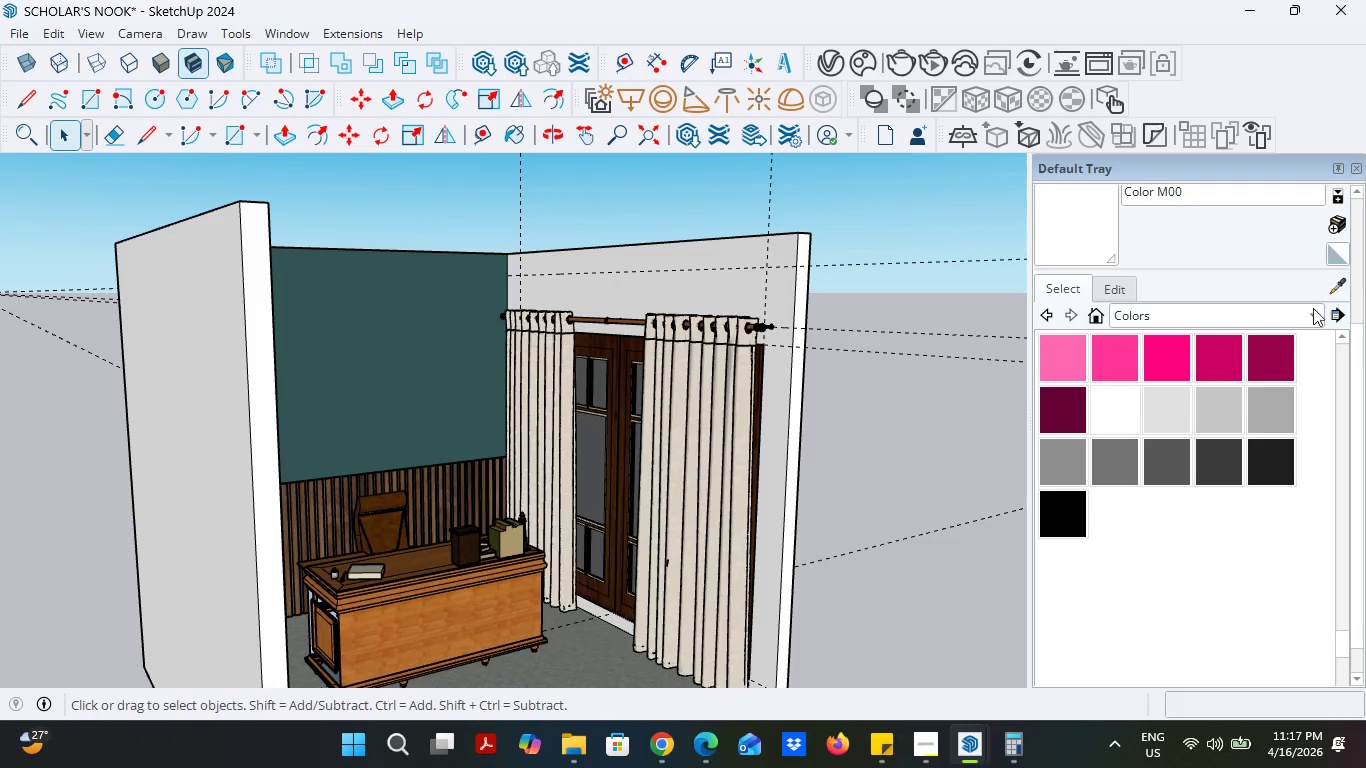 
left_click_drag(start_coordinate=[1339, 286], to_coordinate=[432, 337])
 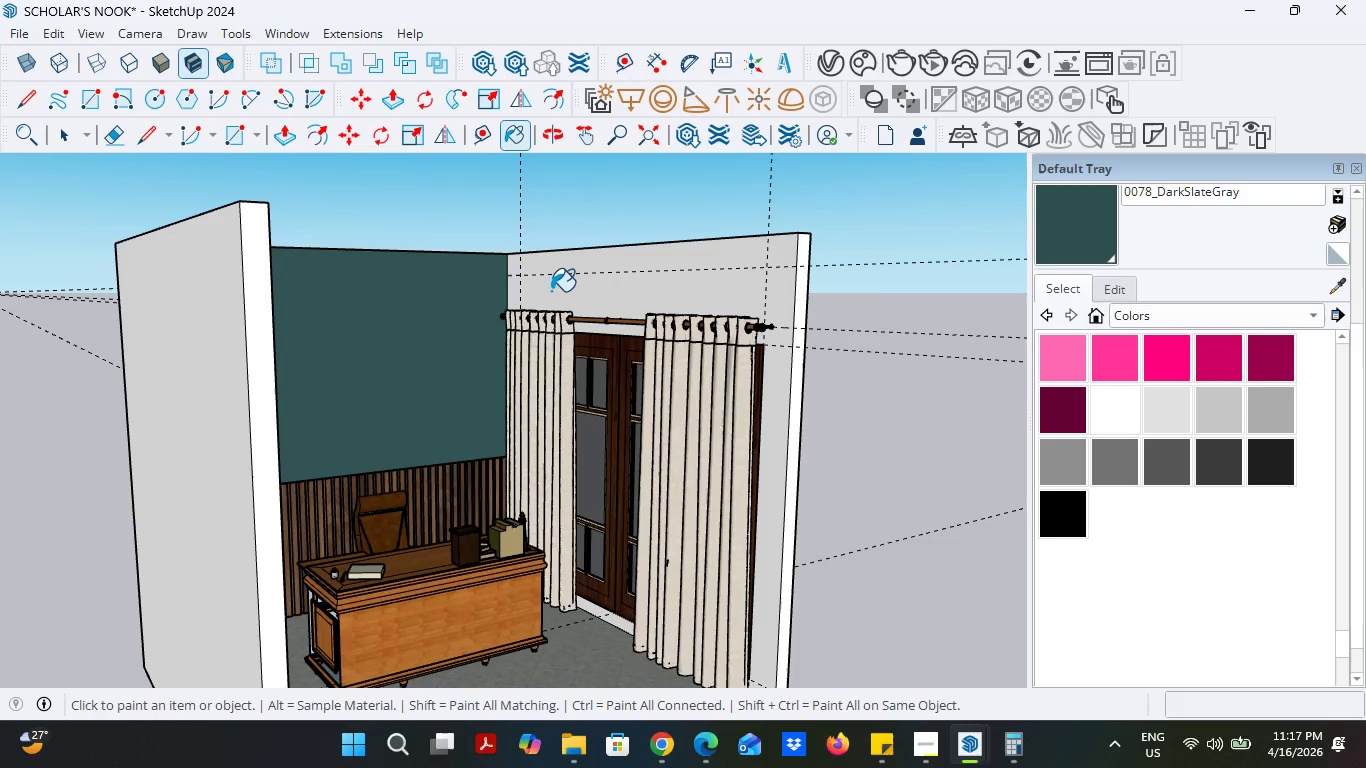 
double_click([554, 291])
 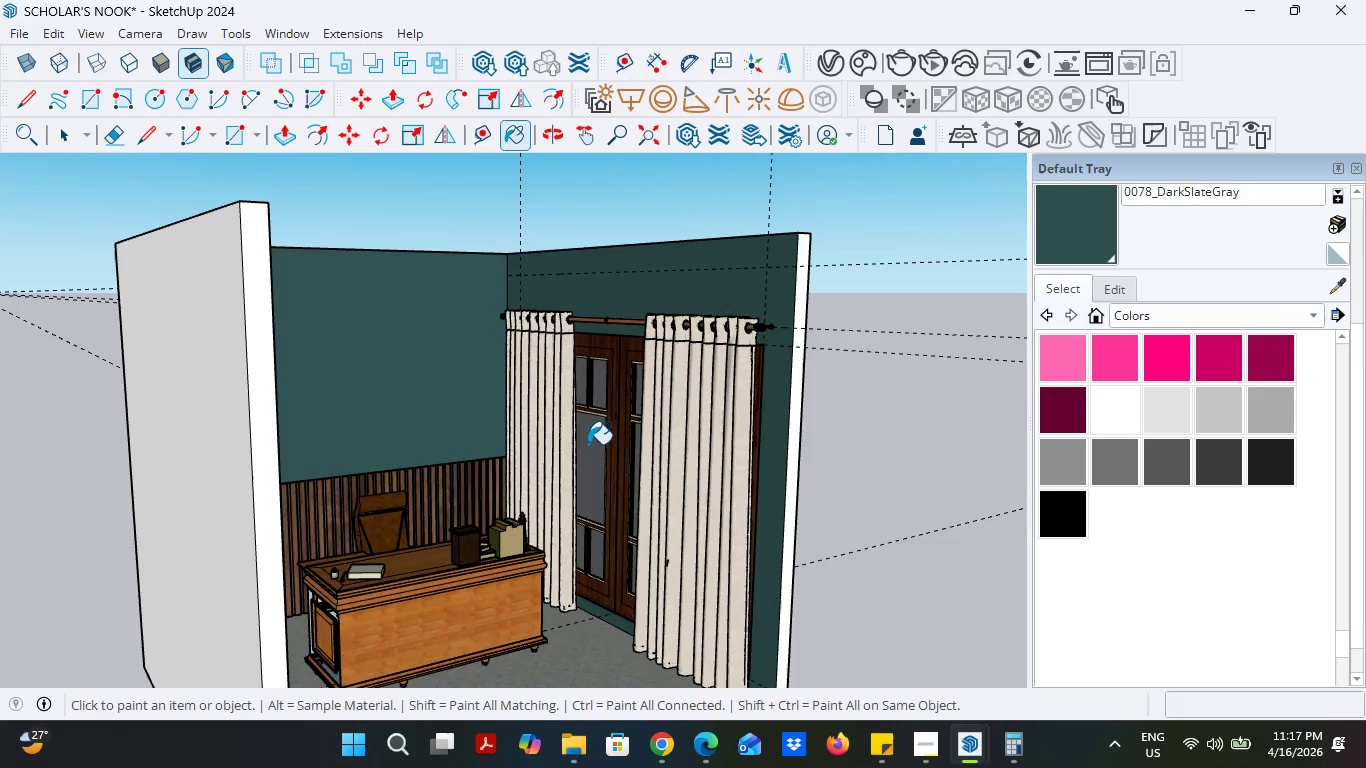 
scroll: coordinate [622, 447], scroll_direction: down, amount: 4.0
 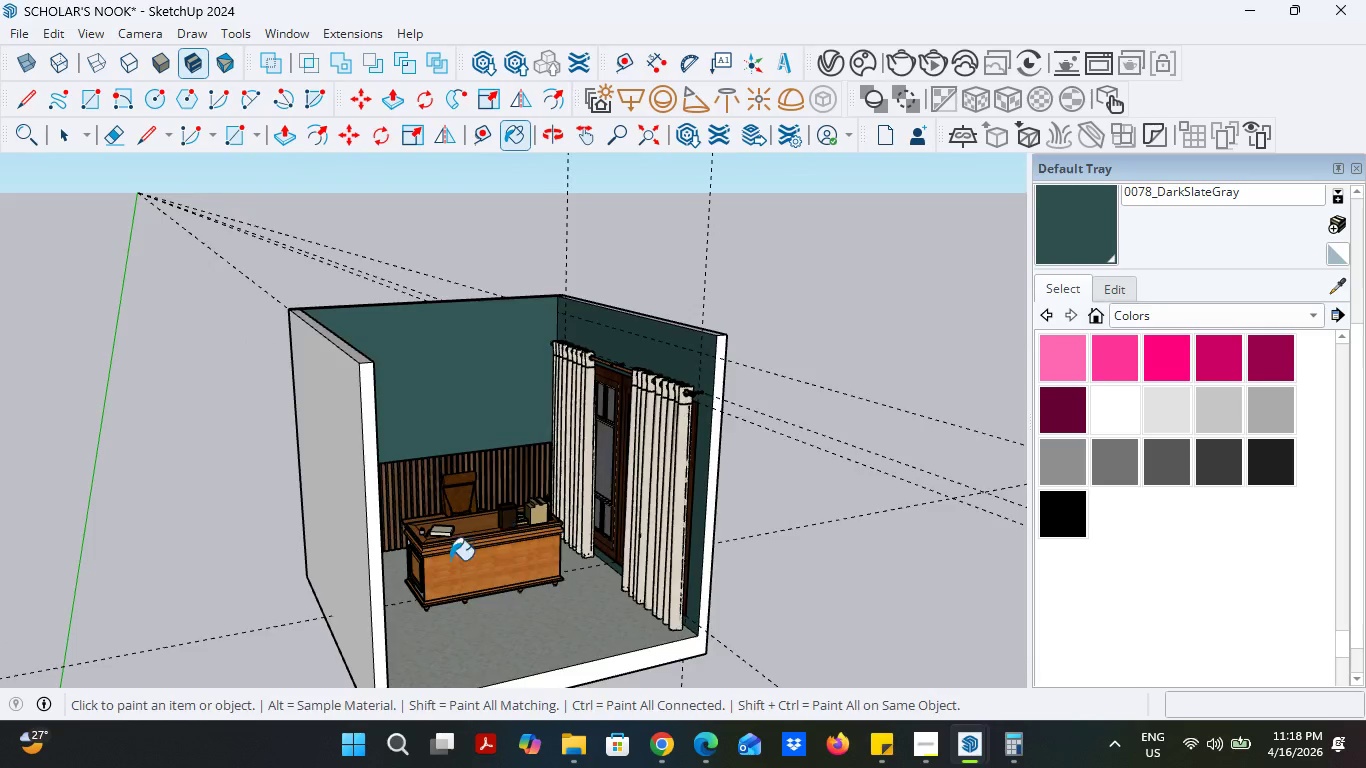 
left_click([256, 522])
 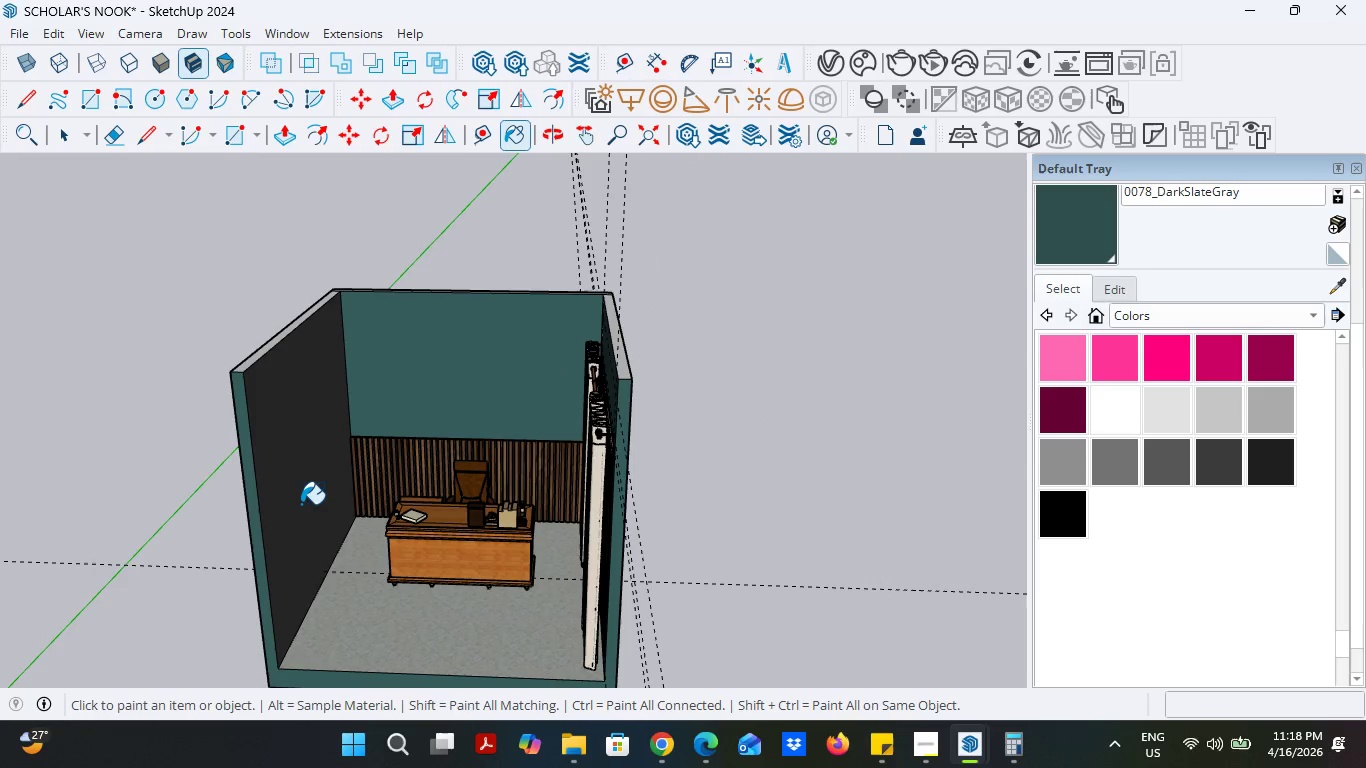 
key(Control+ControlLeft)
 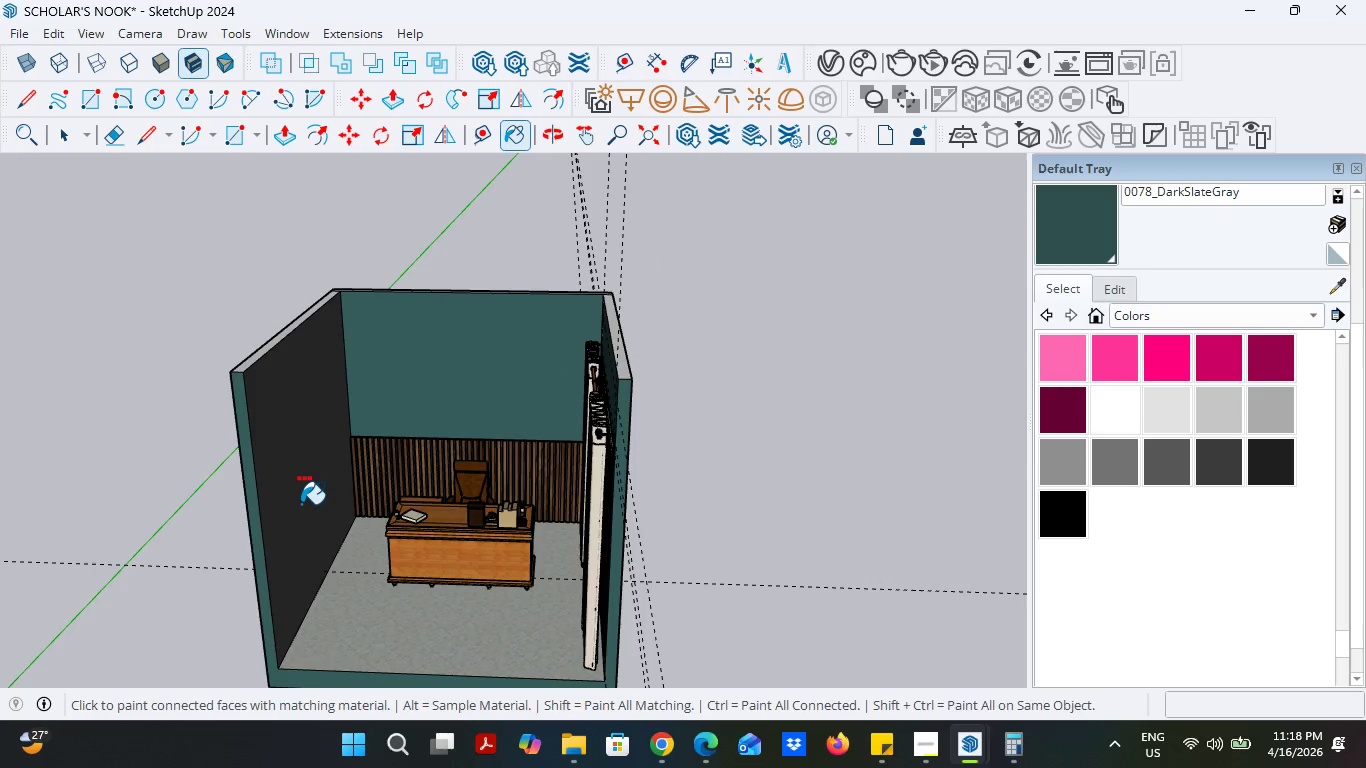 
key(Control+Z)
 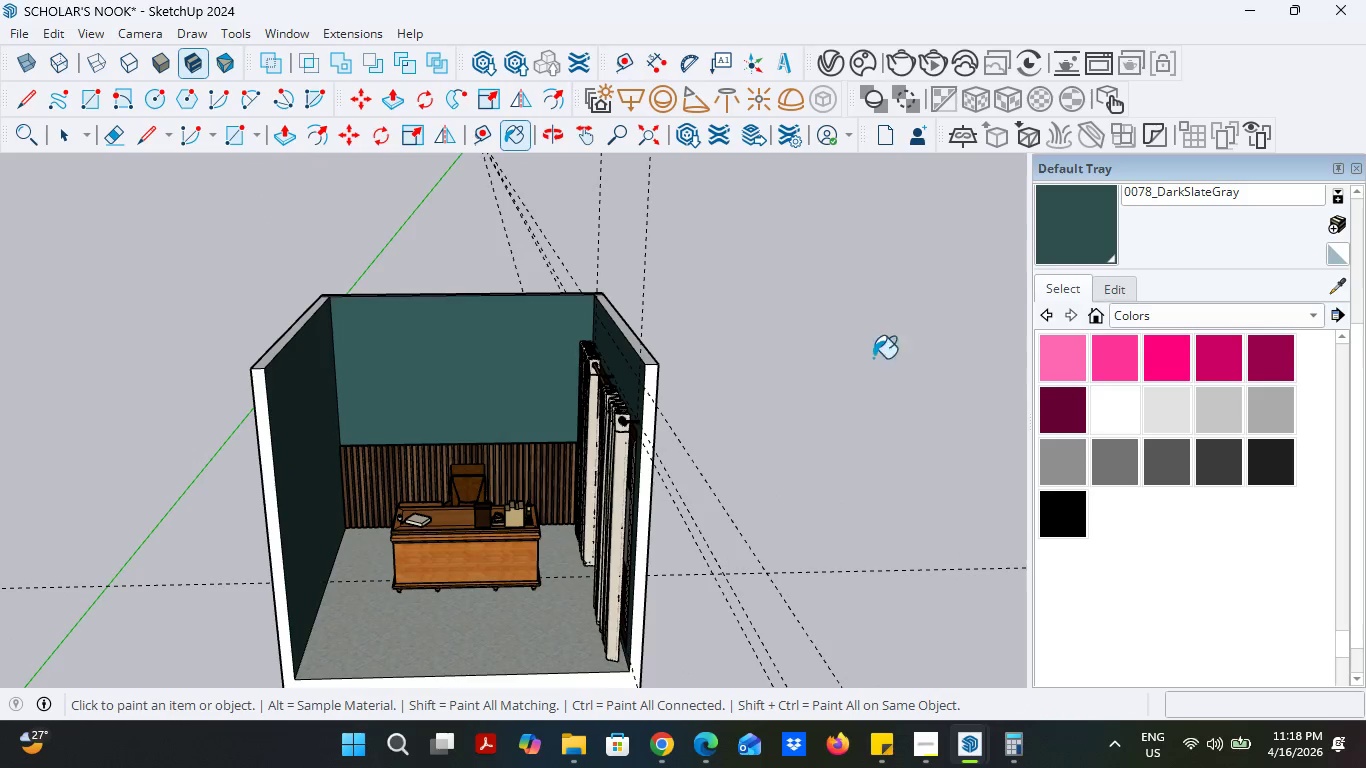 
wait(6.88)
 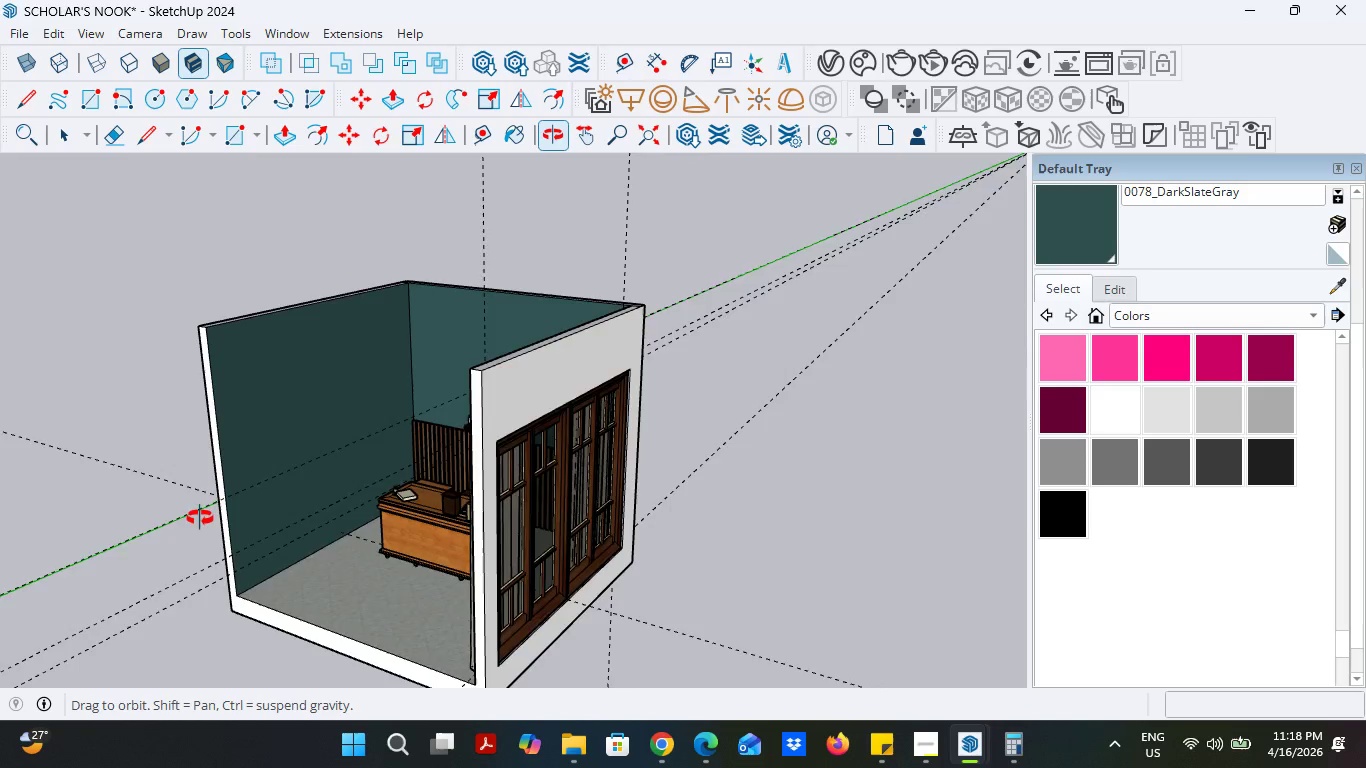 
left_click([431, 388])
 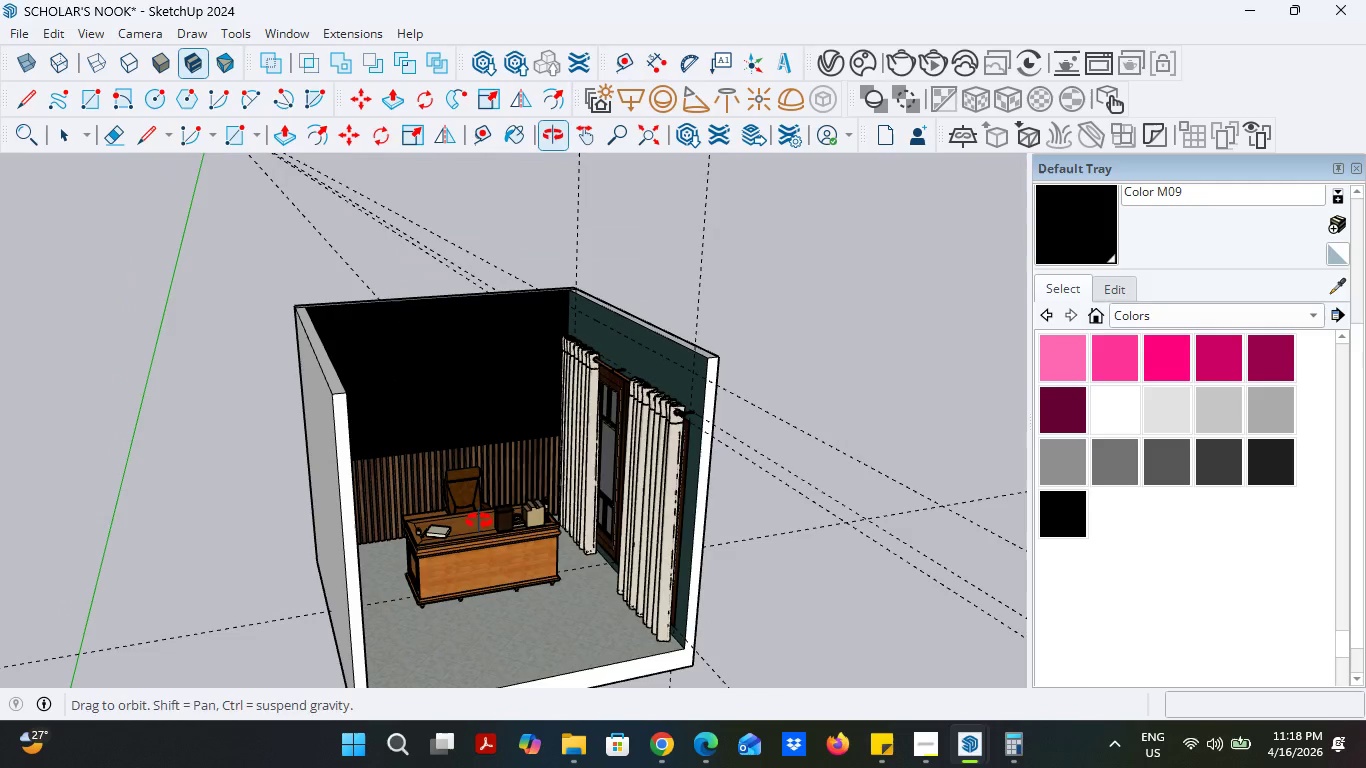 
scroll: coordinate [1195, 431], scroll_direction: up, amount: 14.0
 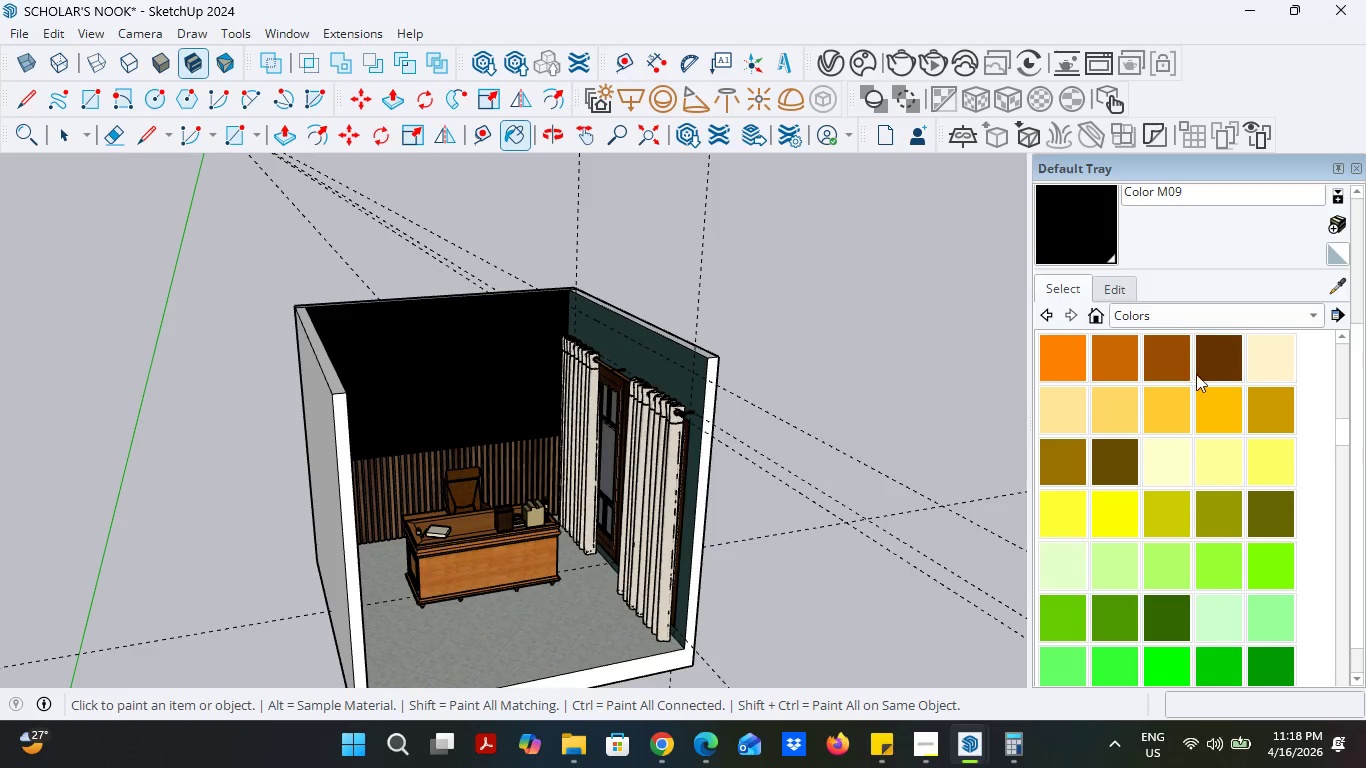 
left_click([1209, 364])
 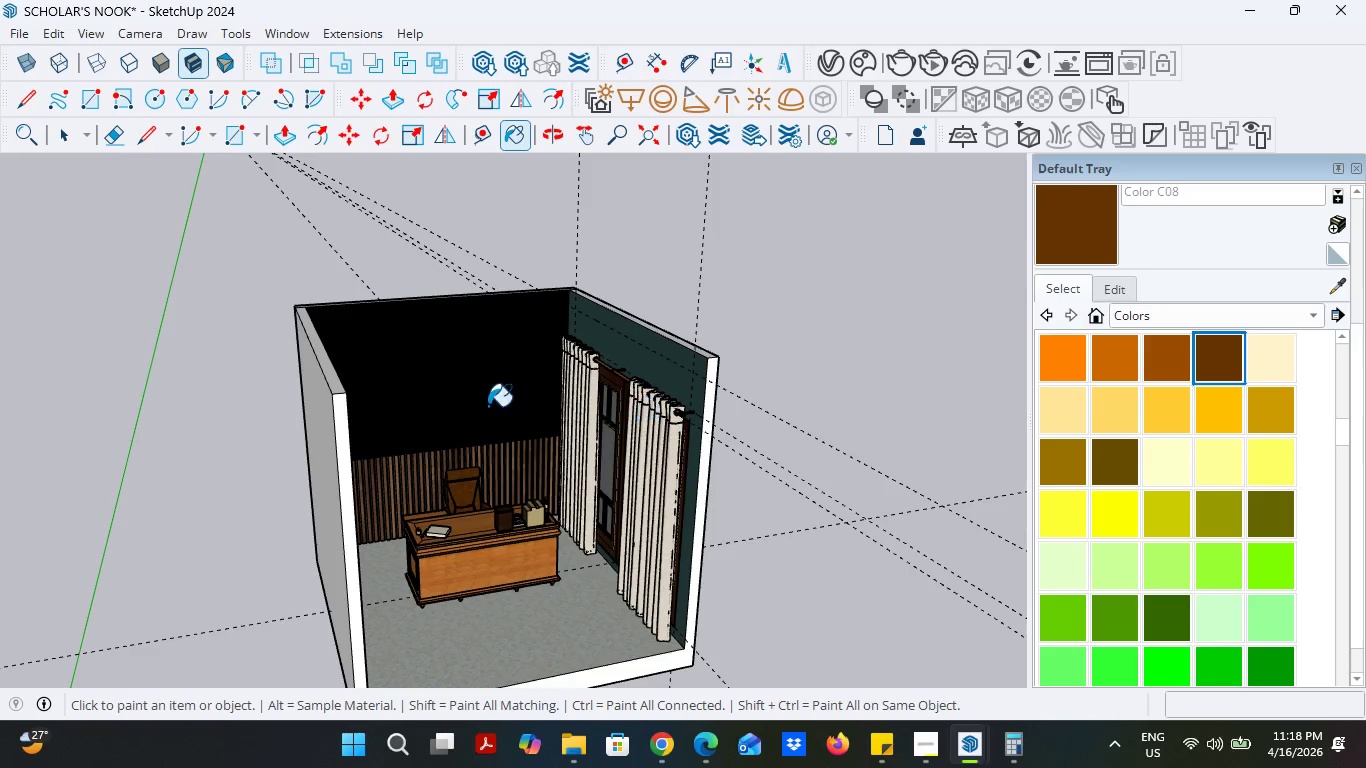 
left_click([476, 403])
 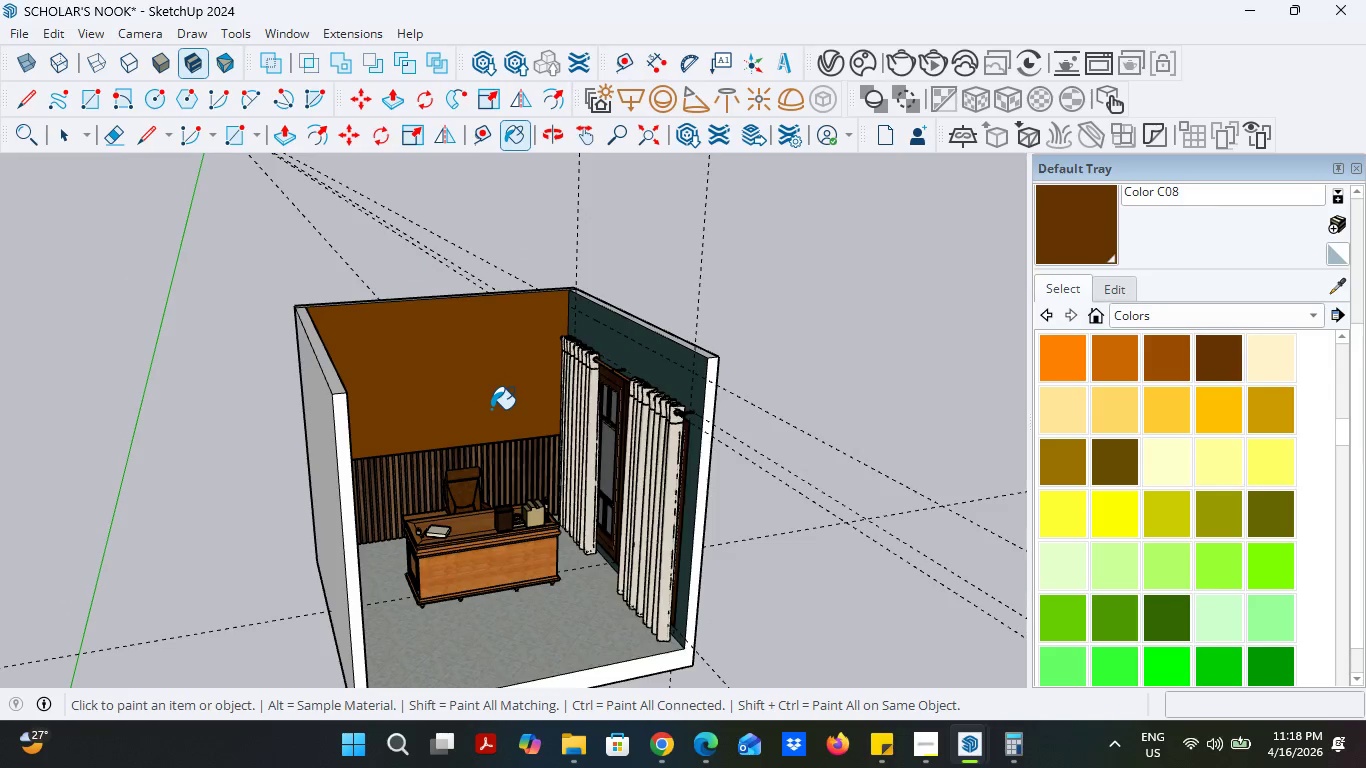 
scroll: coordinate [429, 489], scroll_direction: none, amount: 0.0
 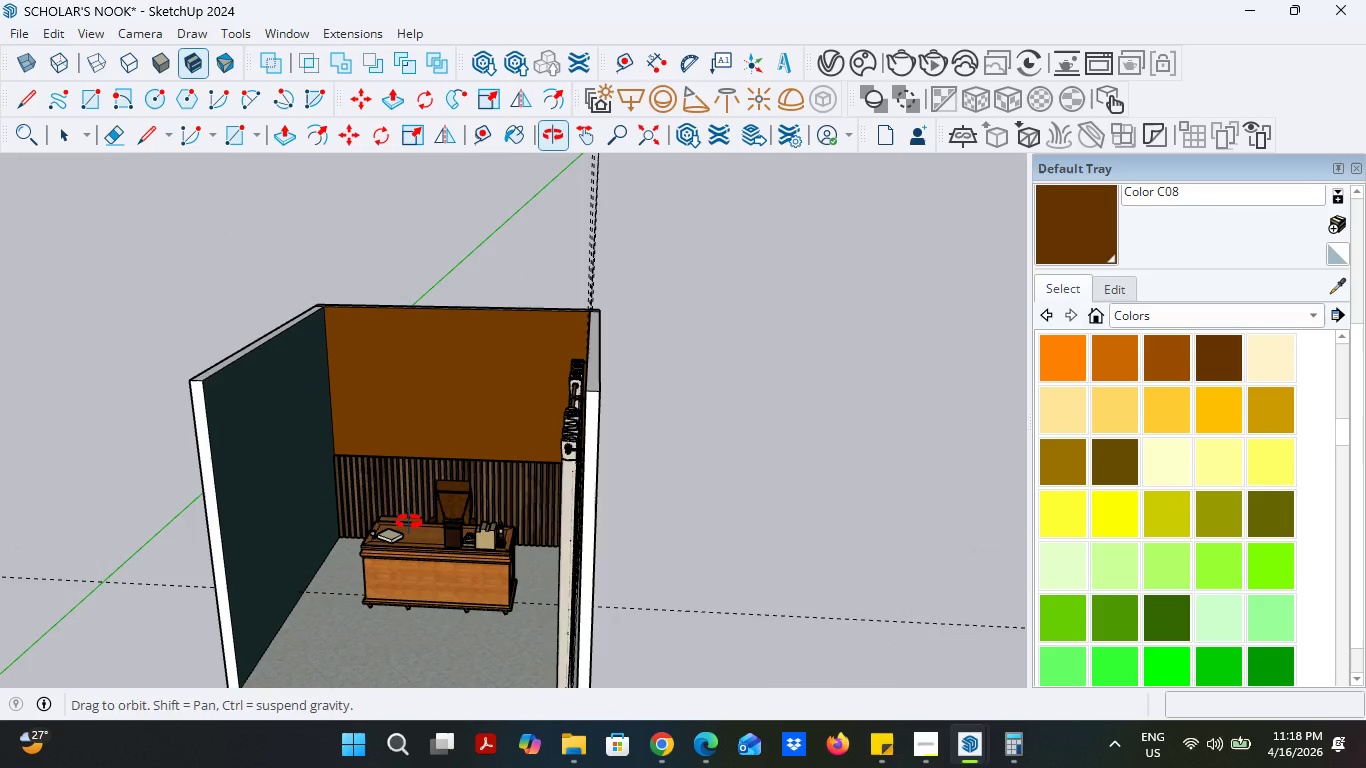 
scroll: coordinate [1249, 520], scroll_direction: up, amount: 2.0
 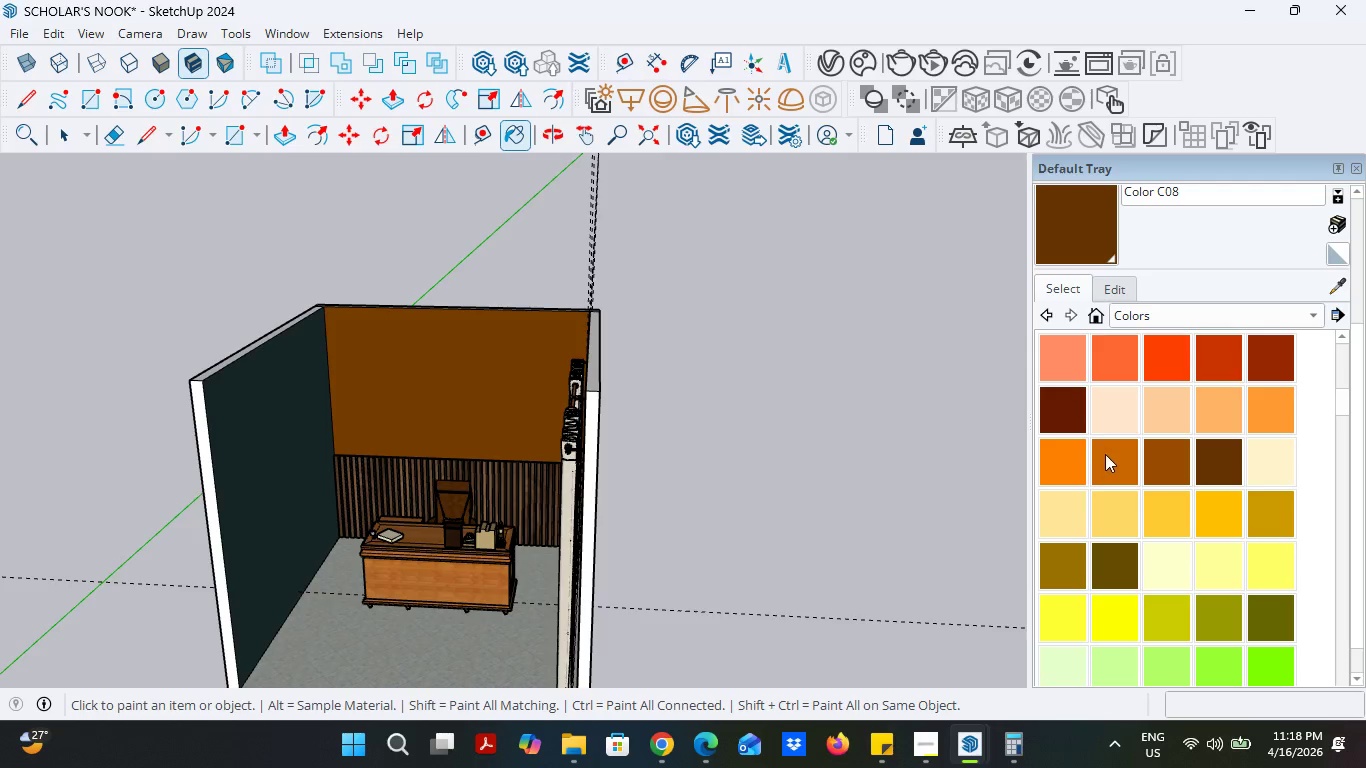 
left_click([1072, 421])
 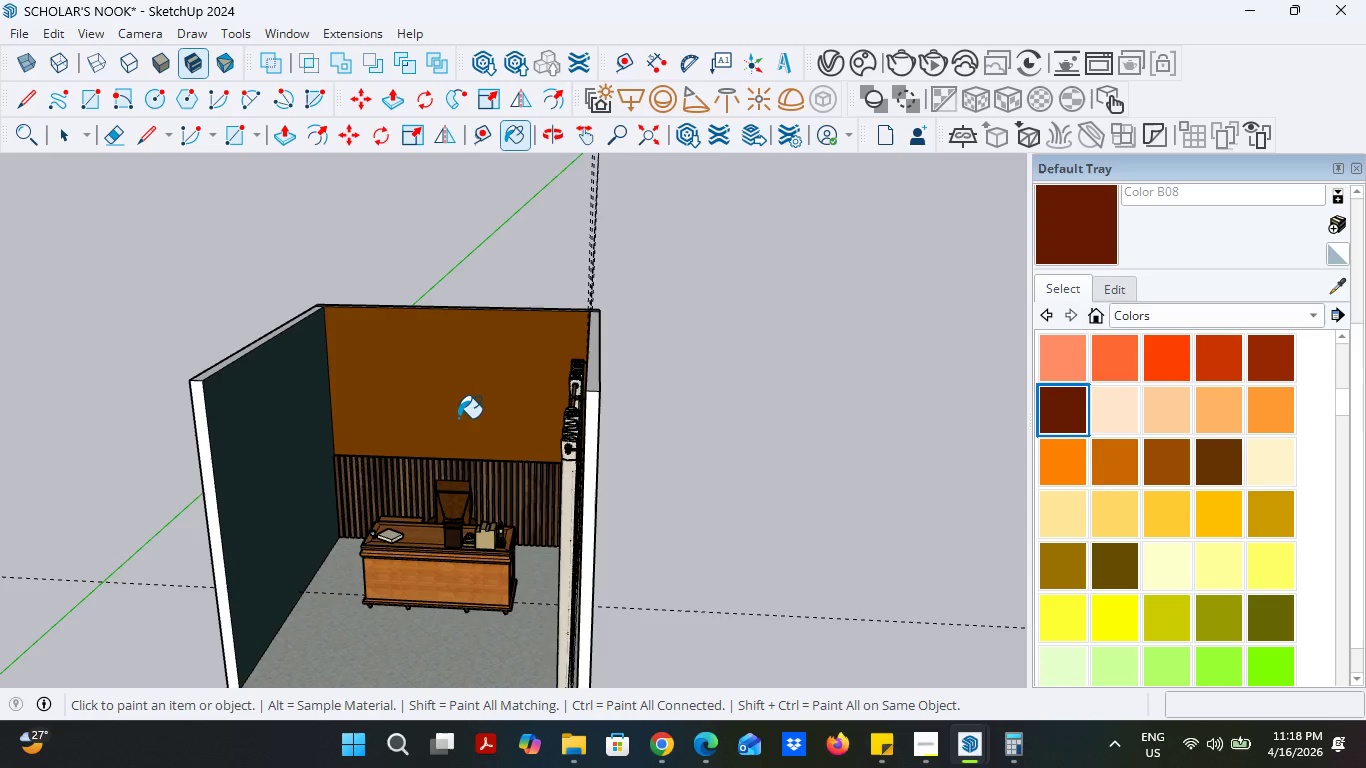 
left_click([457, 417])
 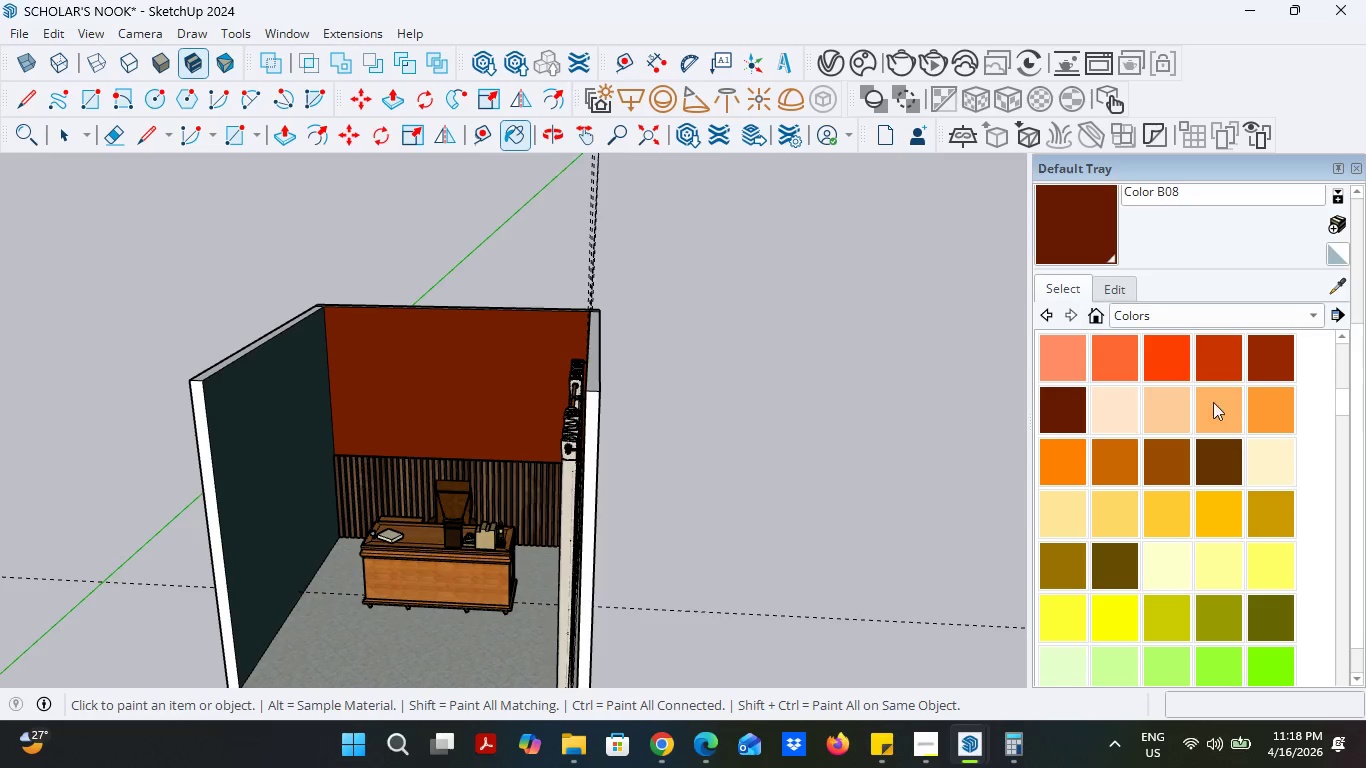 
left_click([1280, 357])
 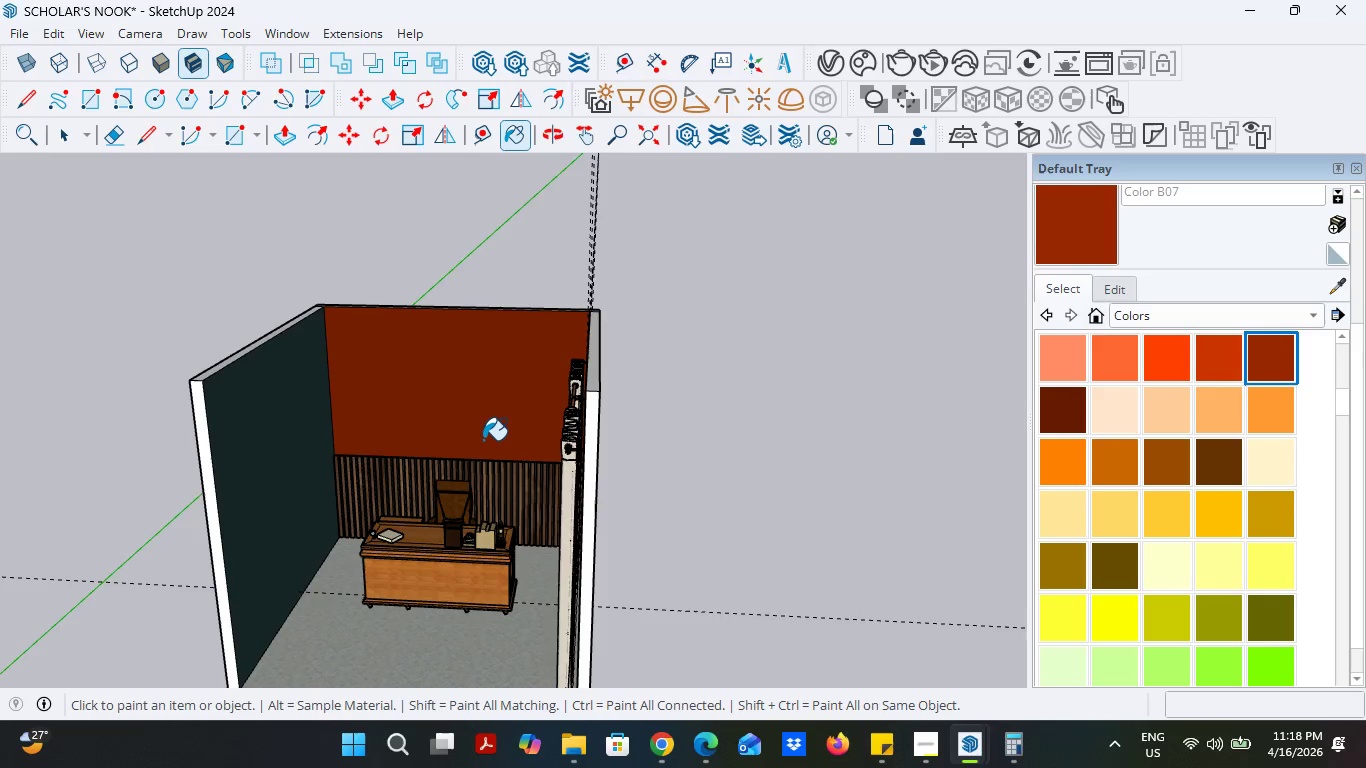 
left_click([482, 440])
 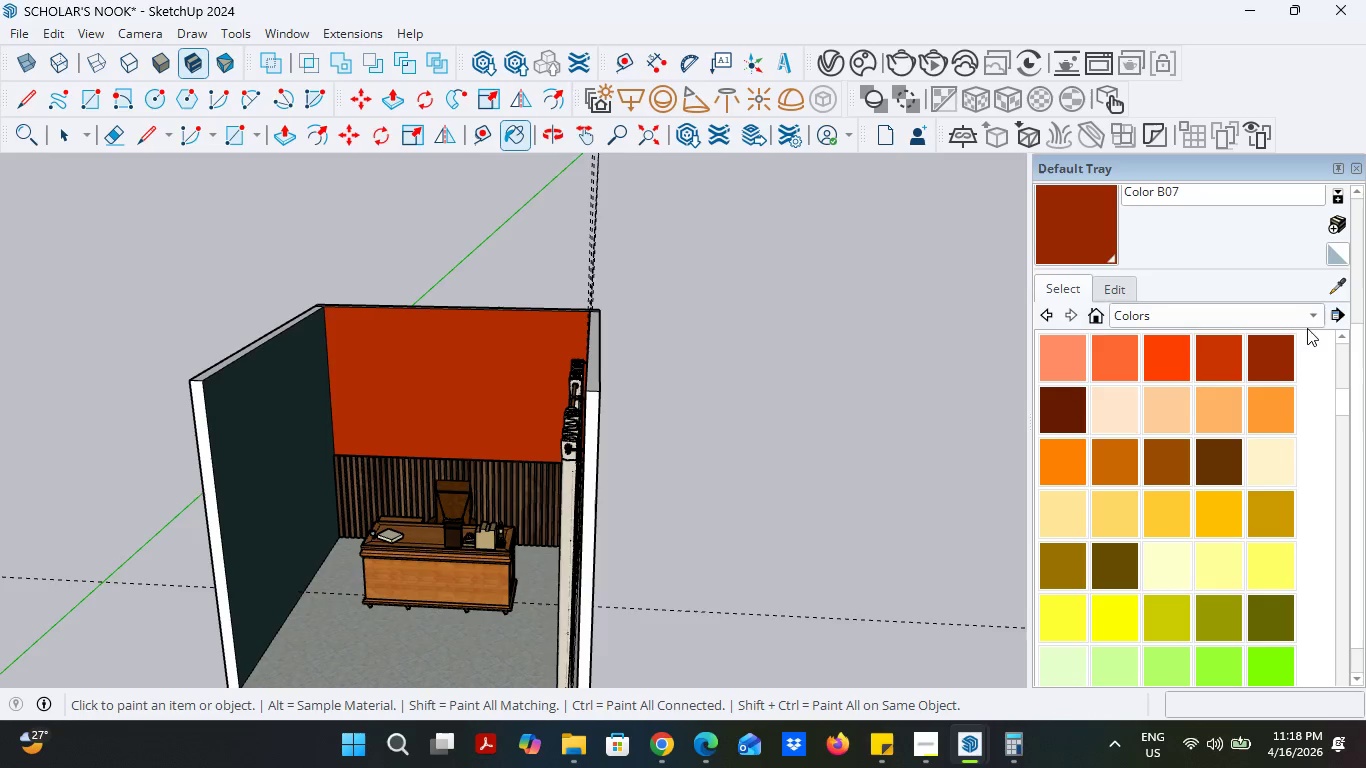 
left_click([1331, 294])
 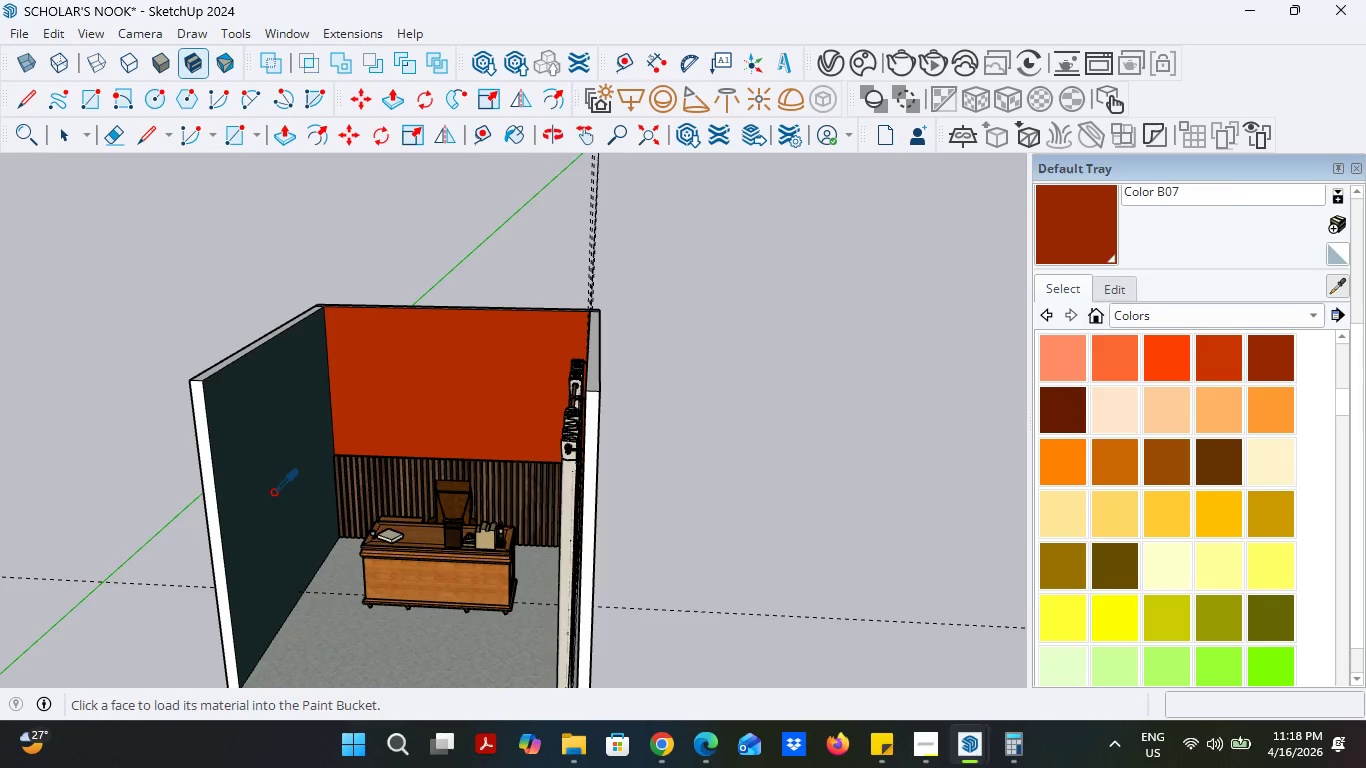 
double_click([381, 403])
 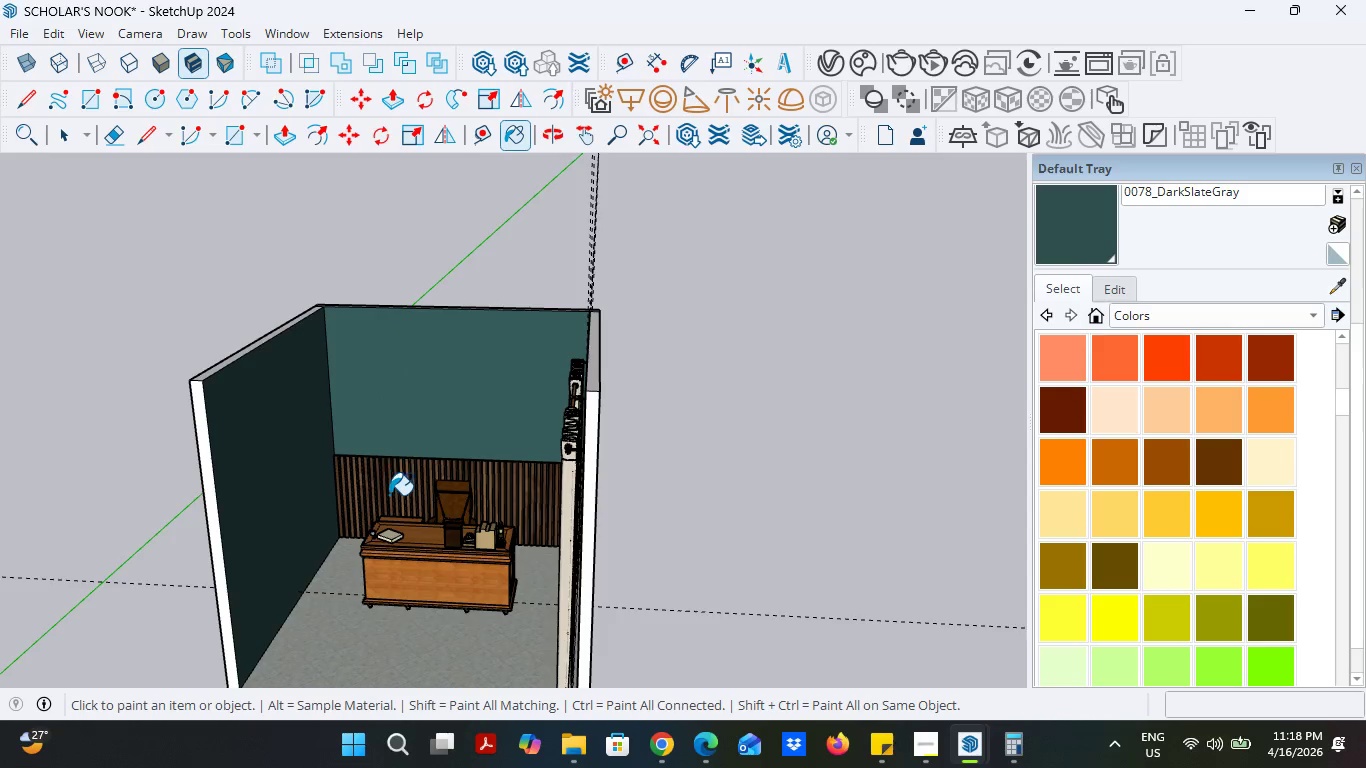 
scroll: coordinate [389, 499], scroll_direction: up, amount: 3.0
 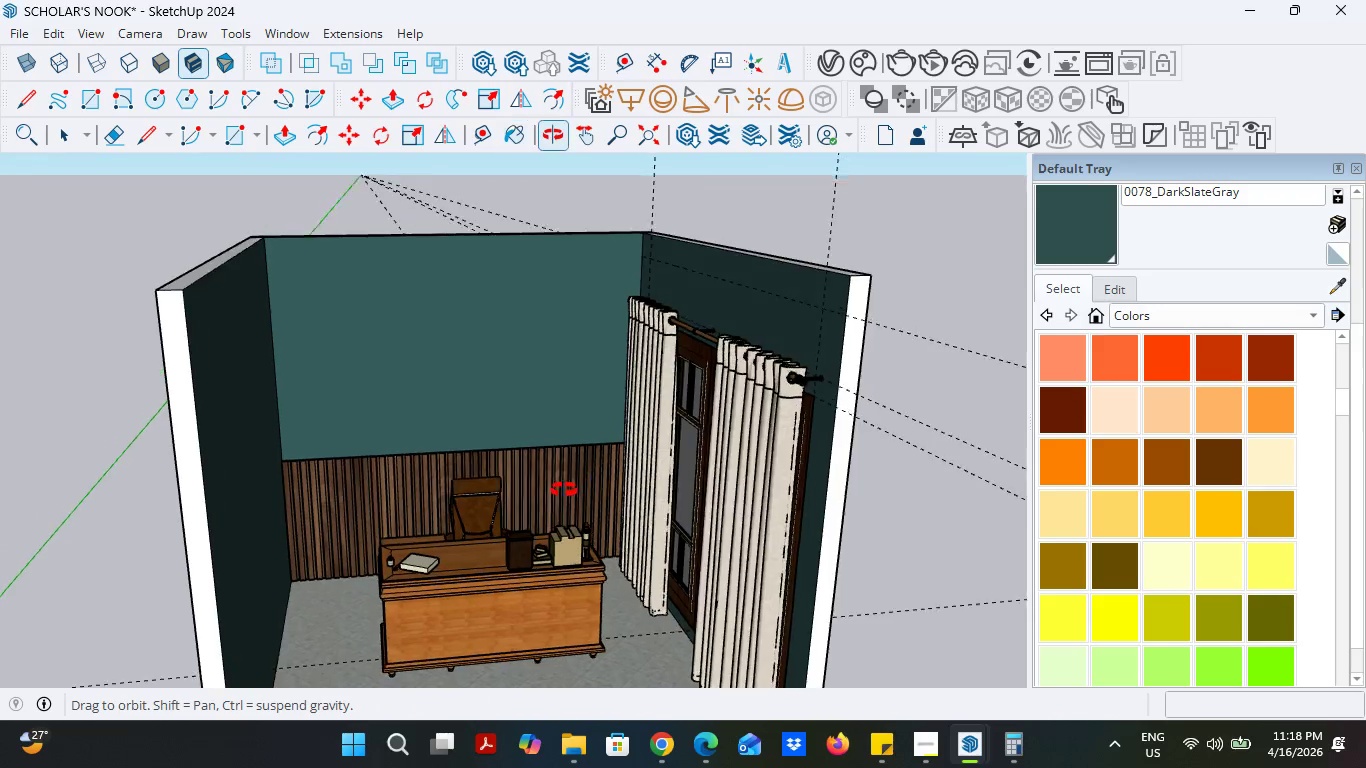 
wait(8.52)
 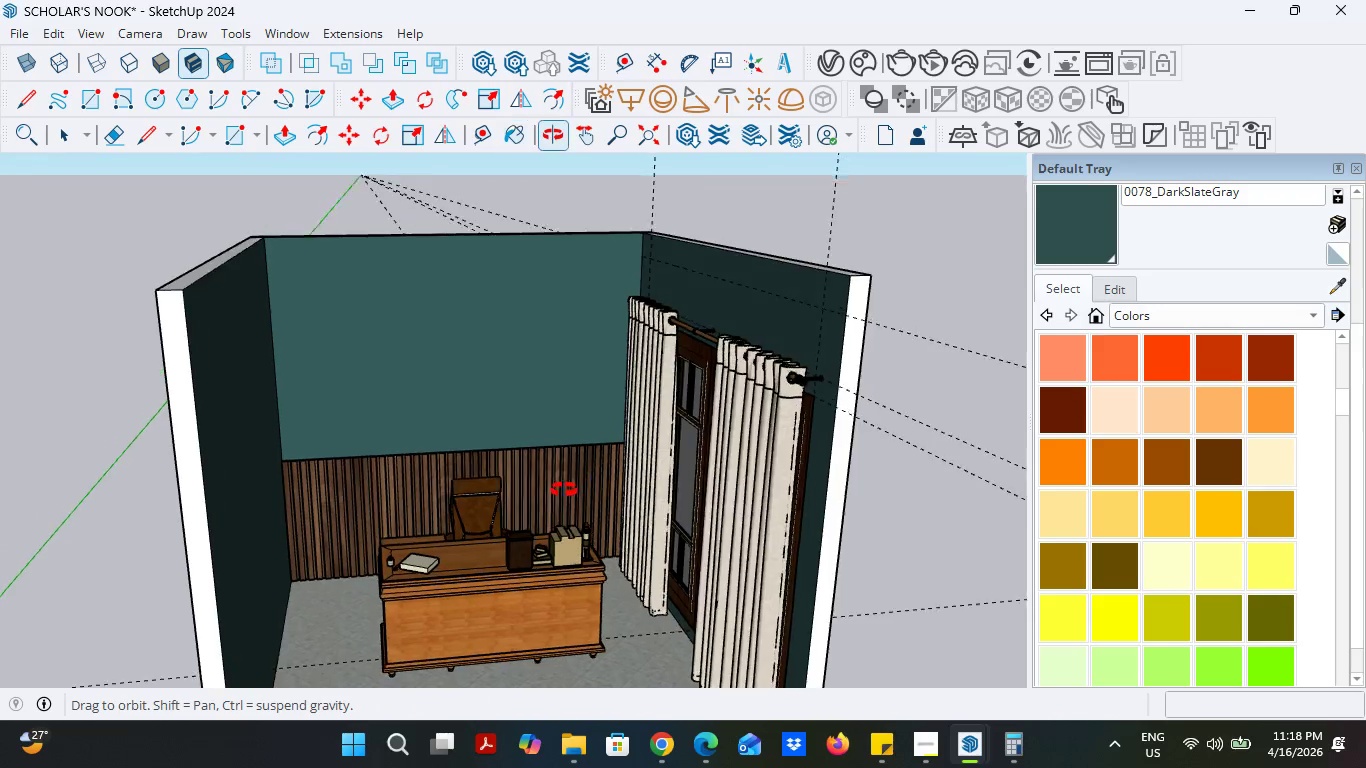 
left_click([647, 756])
 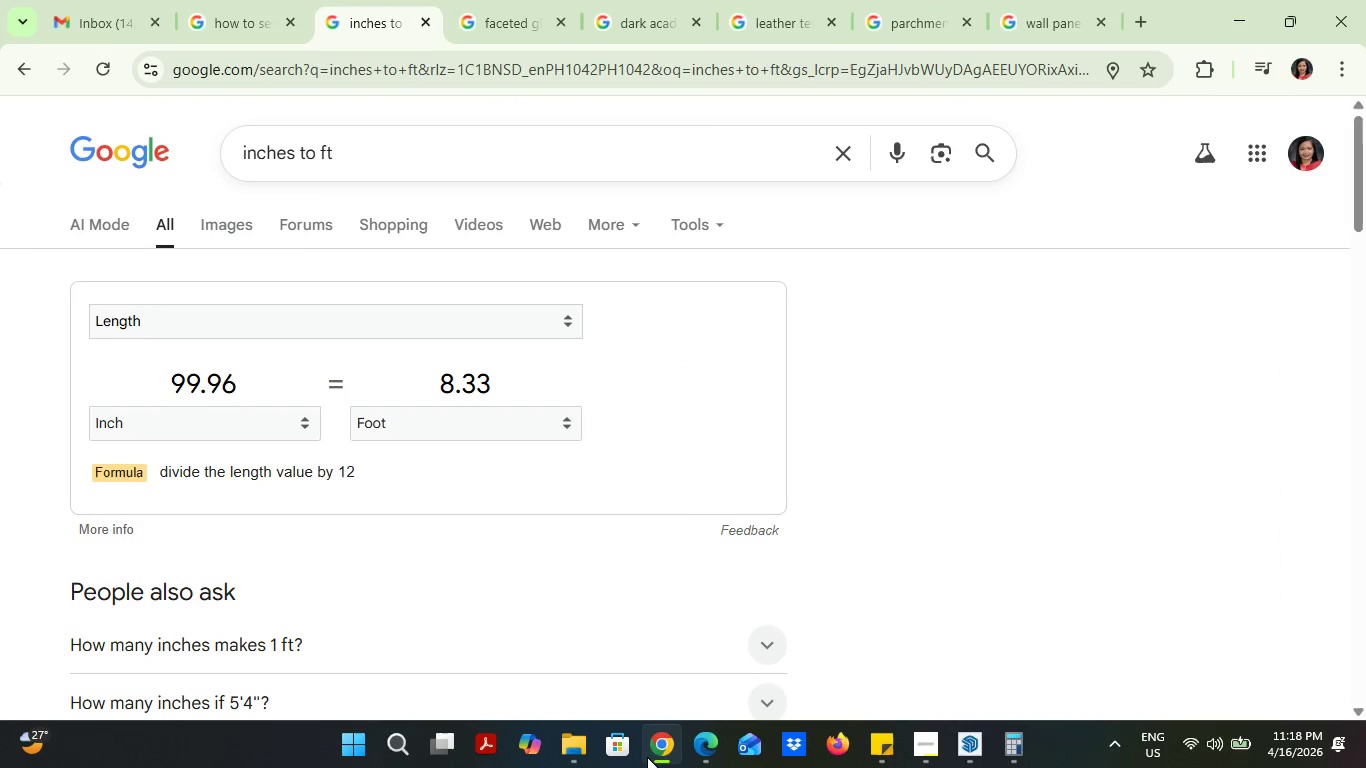 
left_click([647, 757])
 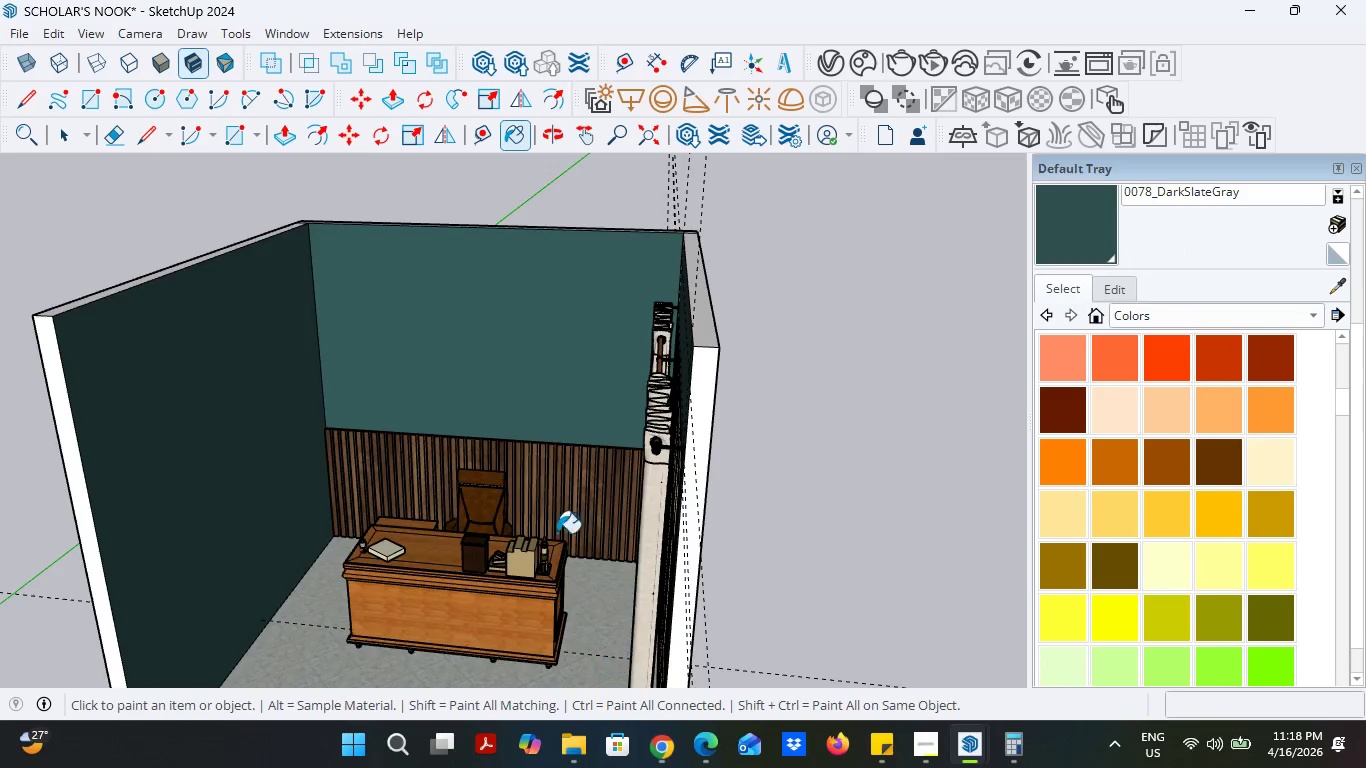 
scroll: coordinate [542, 507], scroll_direction: up, amount: 2.0
 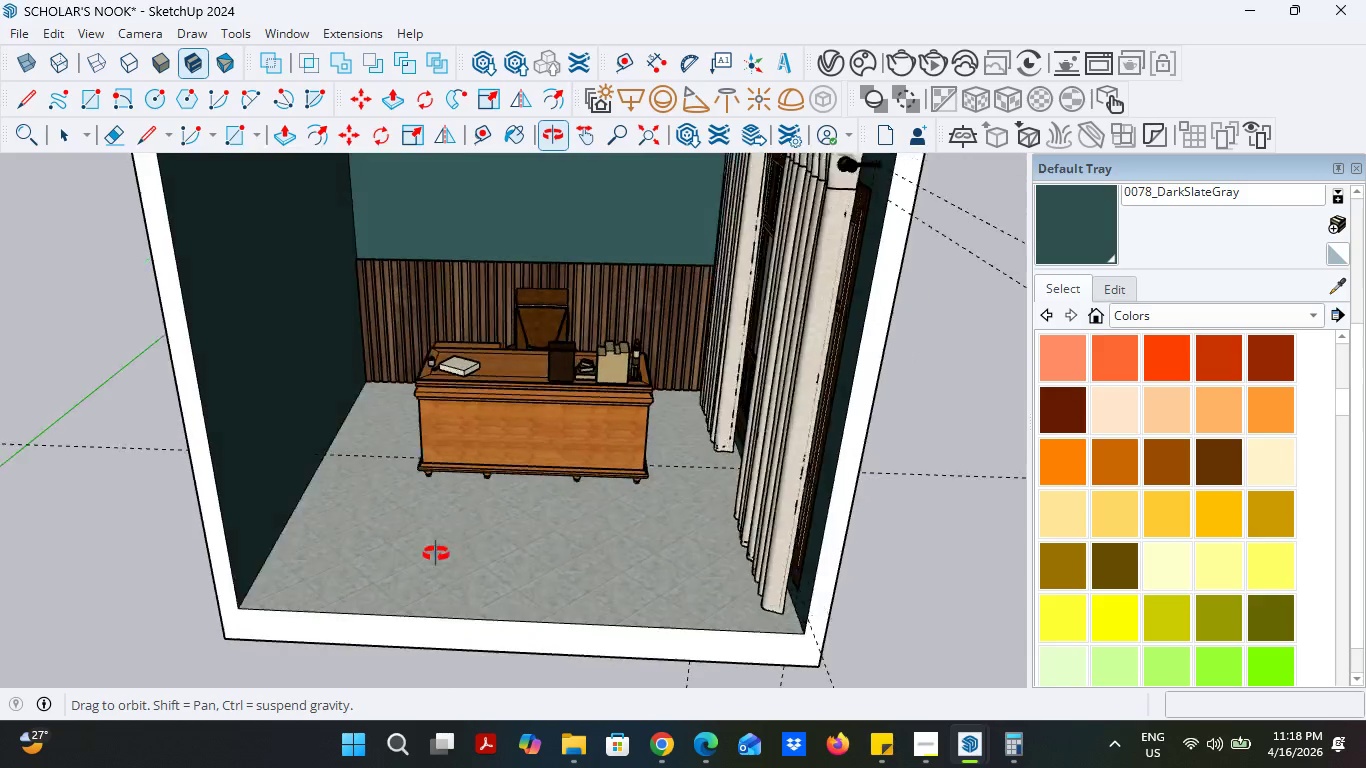 
left_click([665, 759])
 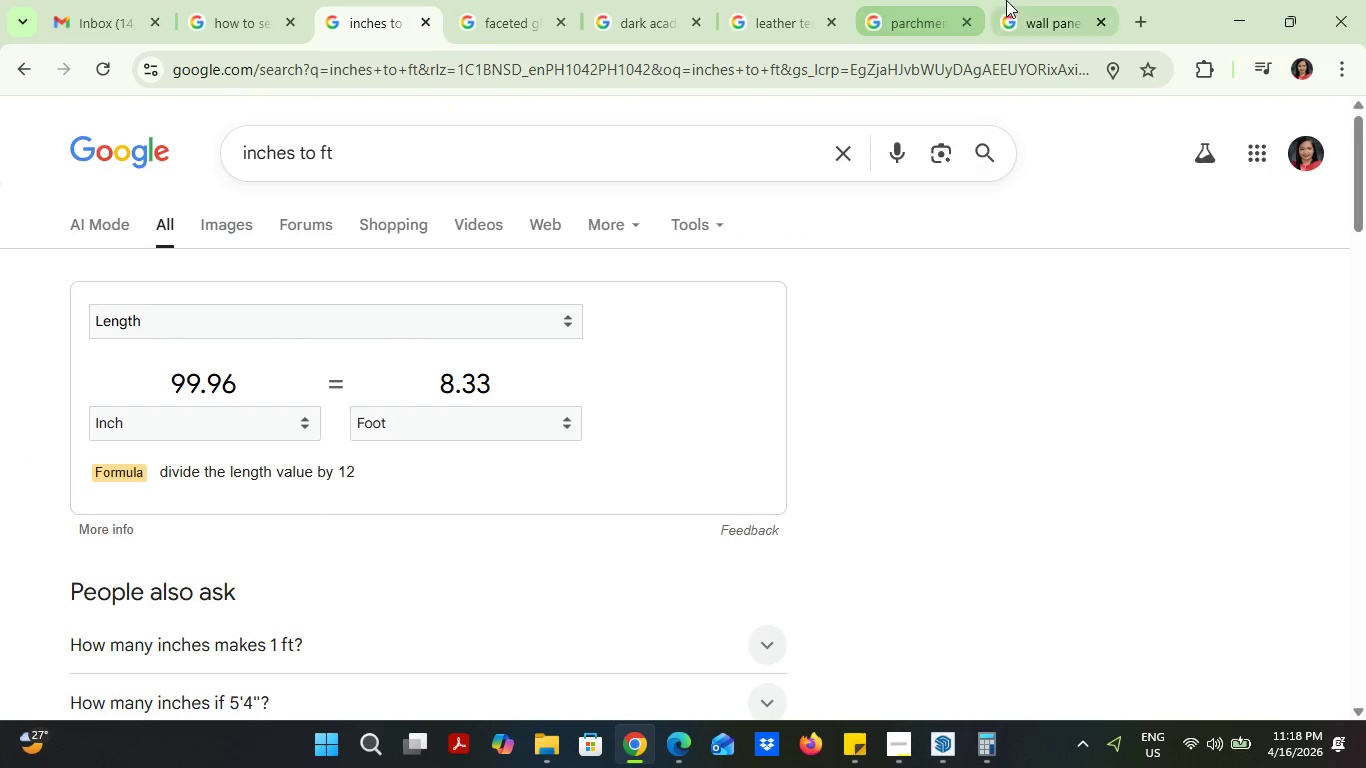 
left_click([657, 0])
 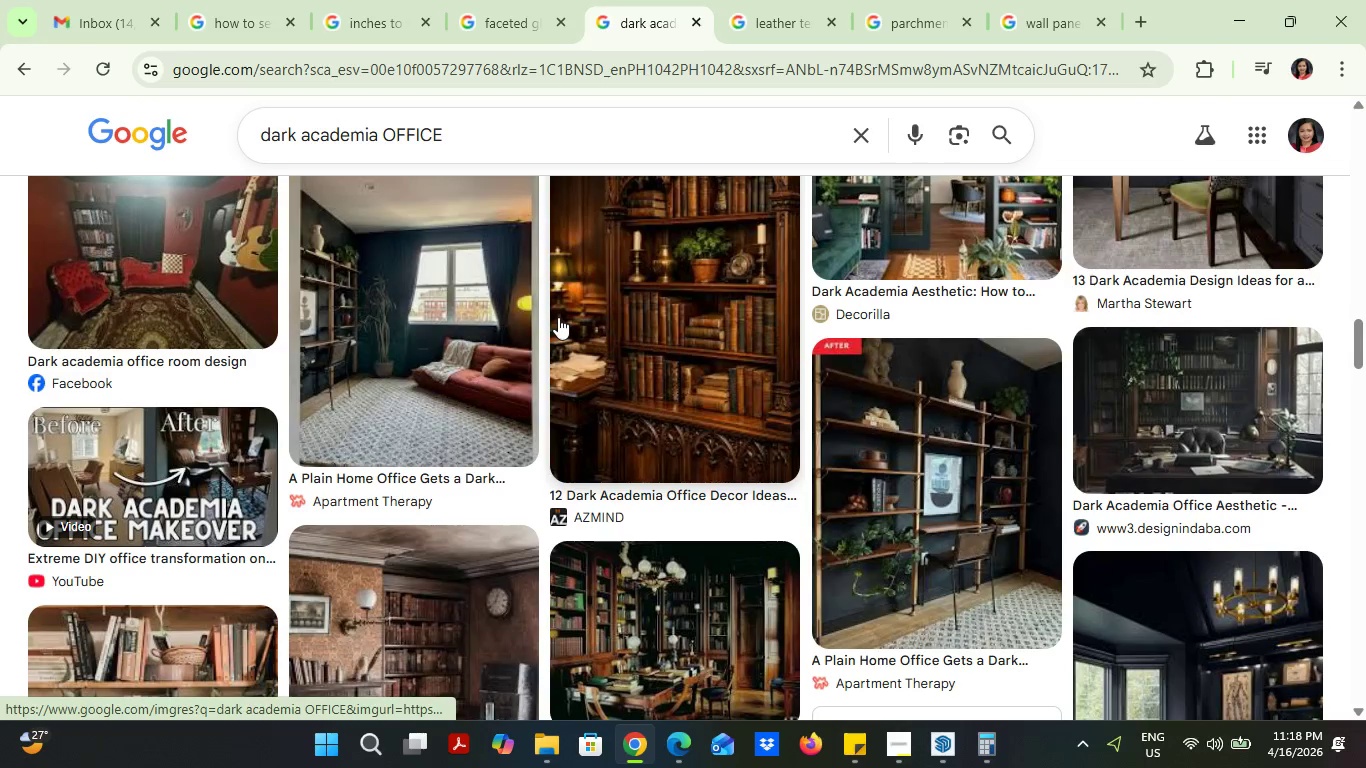 
scroll: coordinate [558, 317], scroll_direction: up, amount: 1.0
 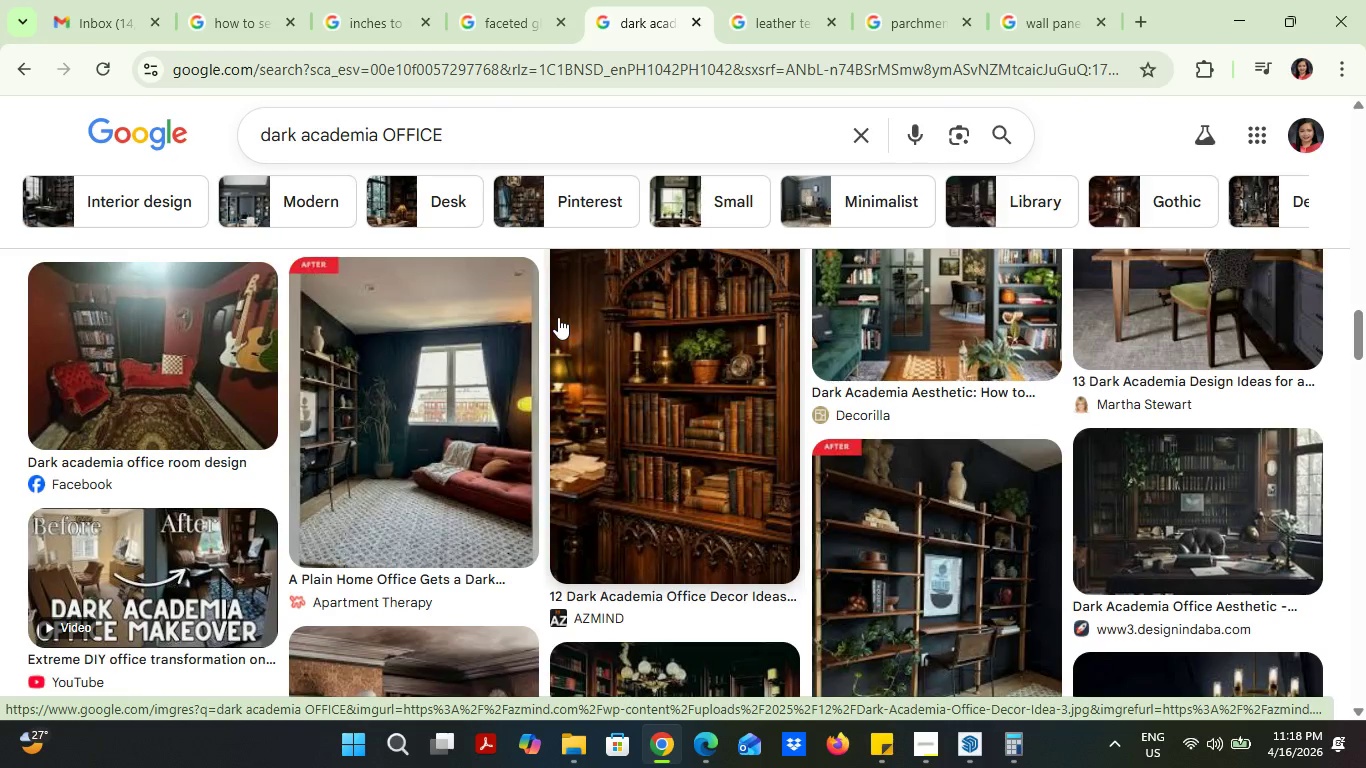 
scroll: coordinate [558, 317], scroll_direction: down, amount: 4.0
 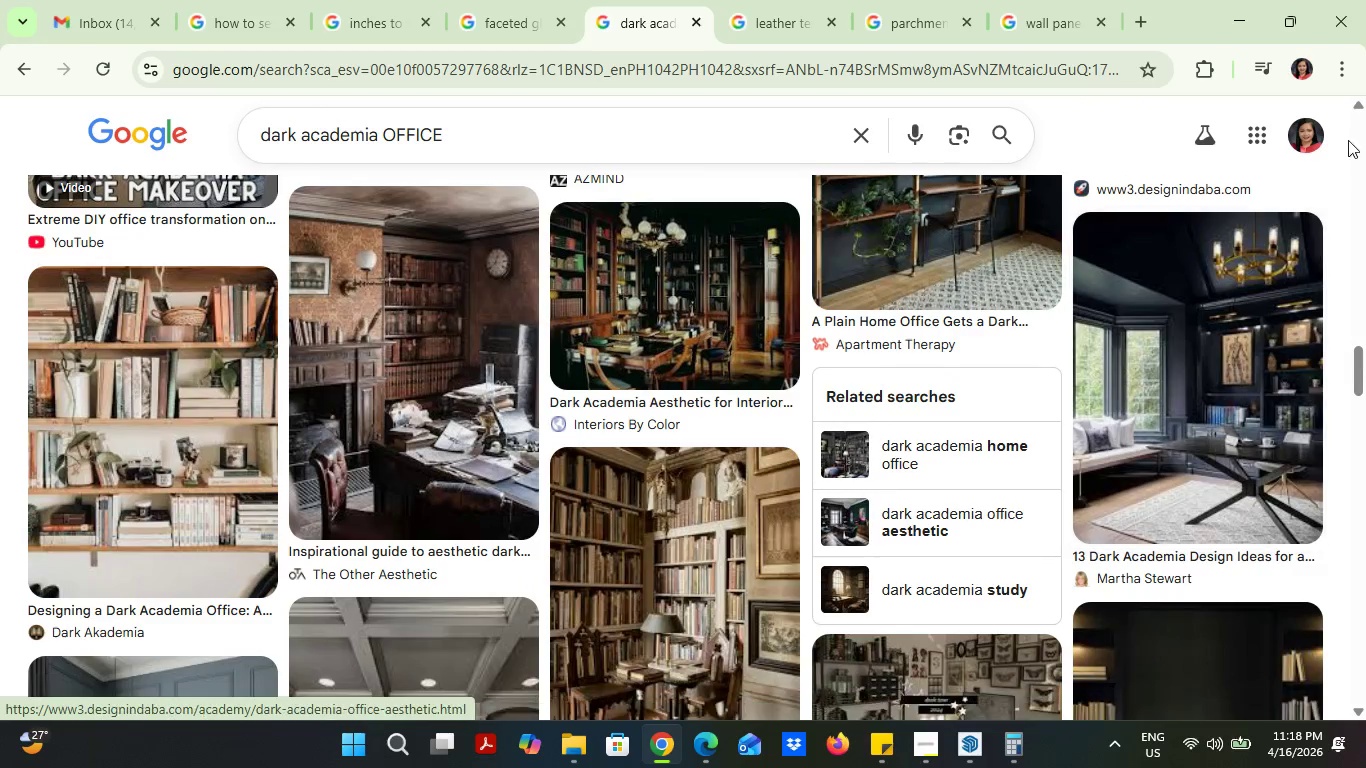 
left_click([1246, 28])
 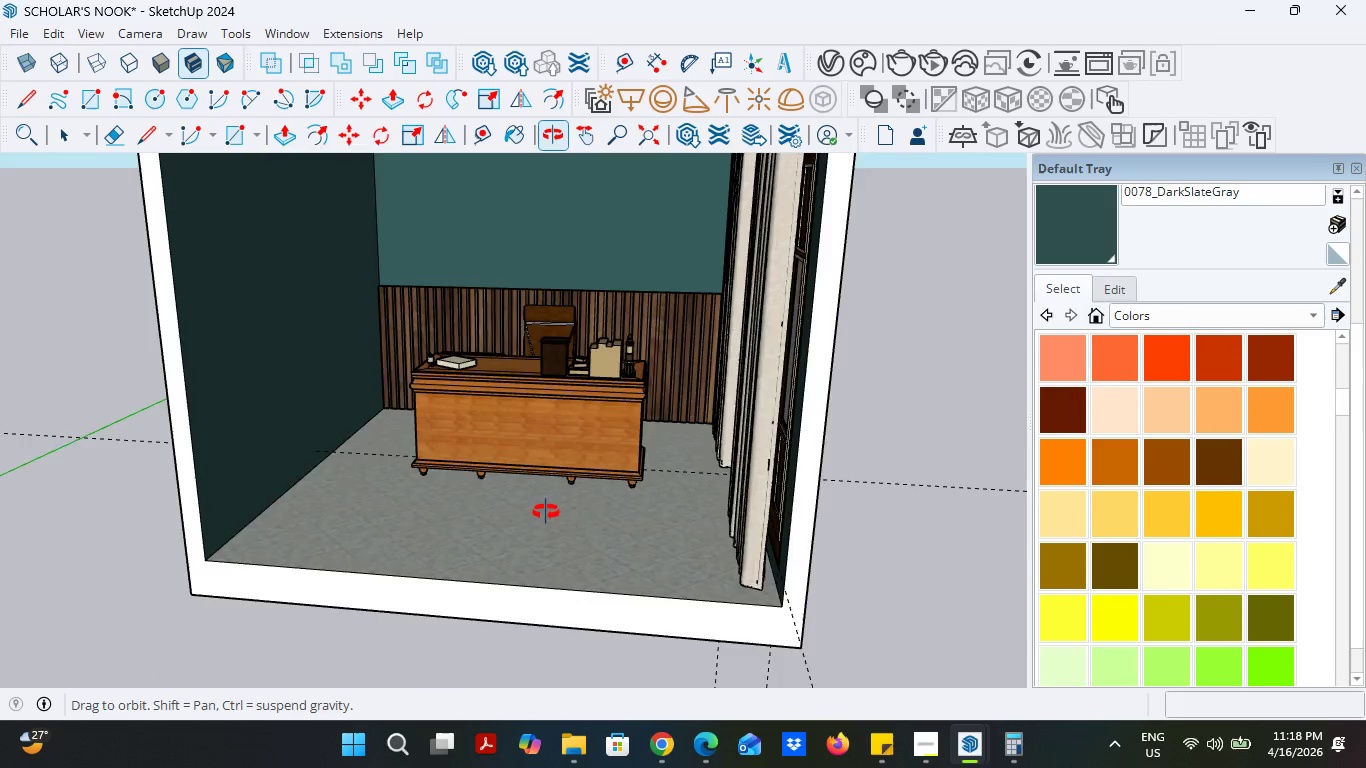 
scroll: coordinate [723, 610], scroll_direction: down, amount: 6.0
 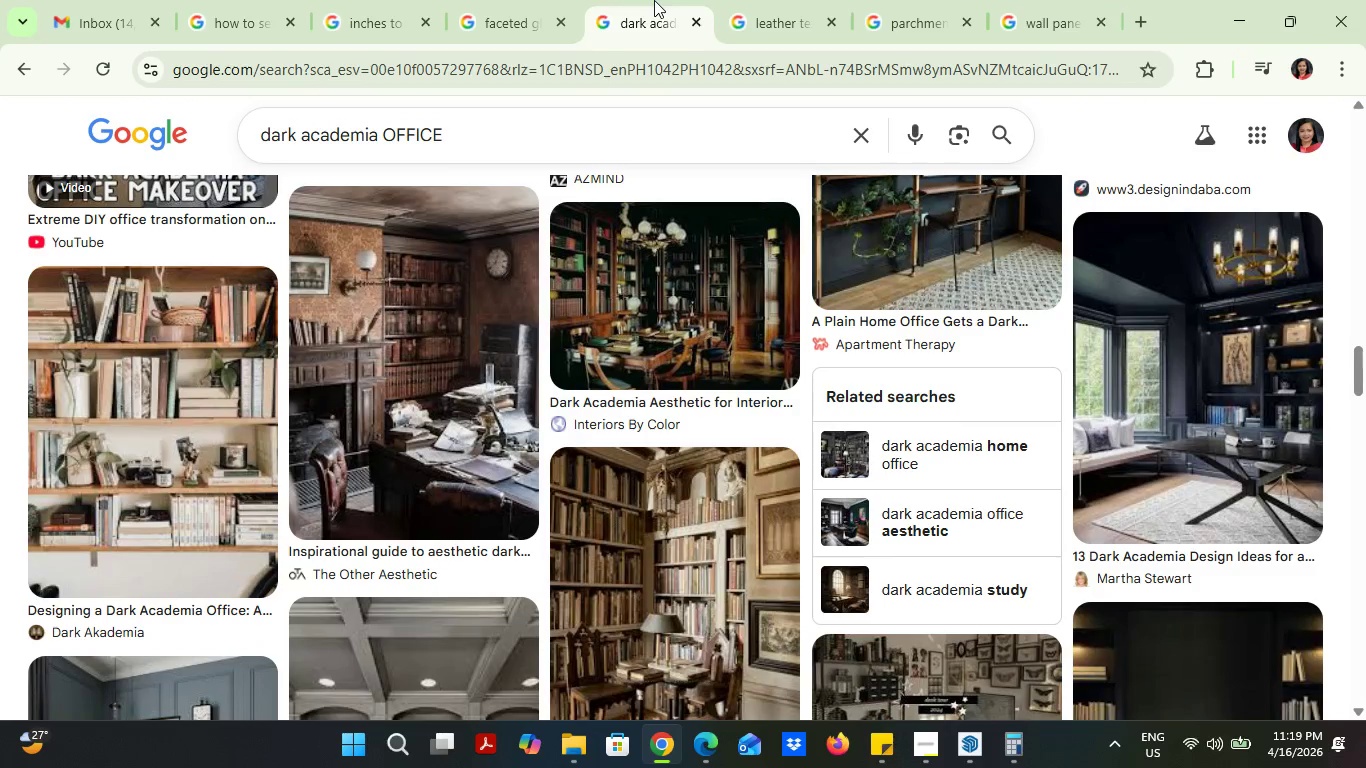 
mouse_move([388, 0])
 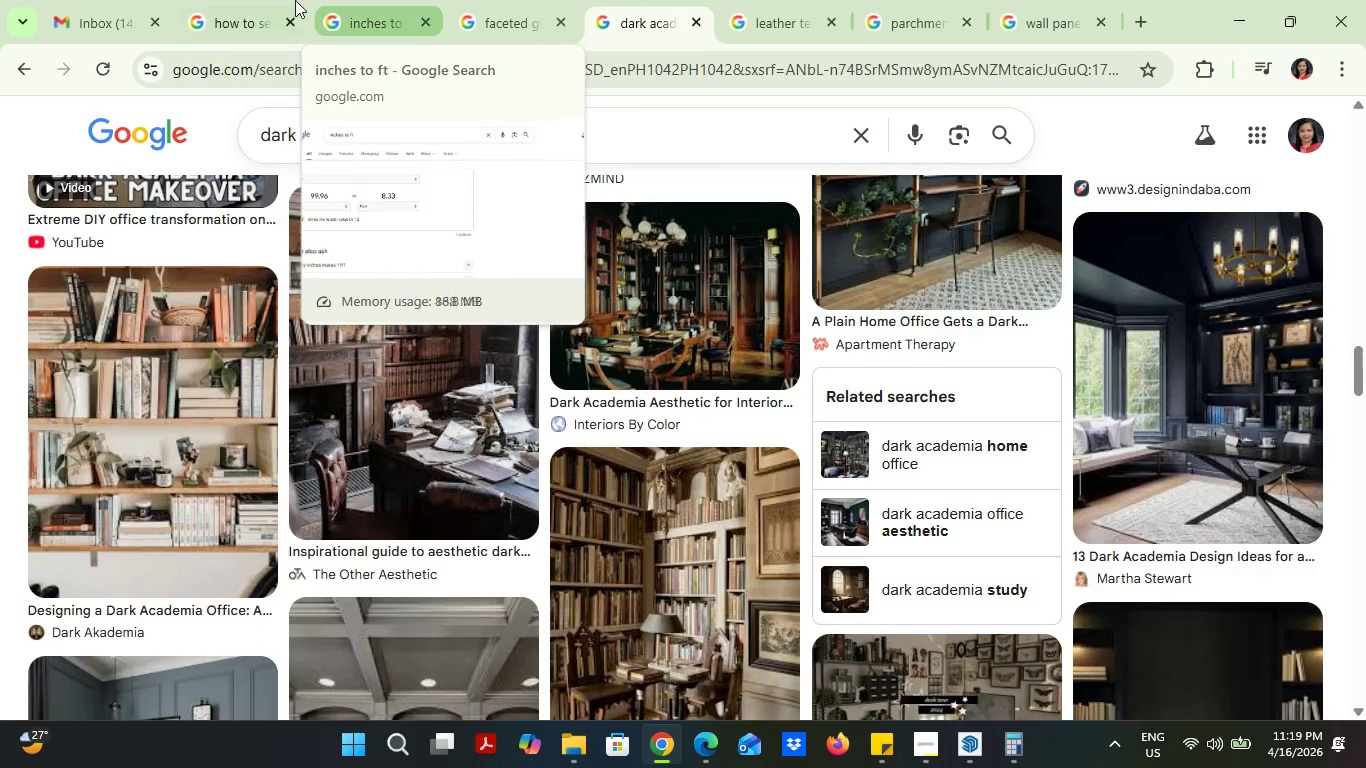 
mouse_move([309, 0])
 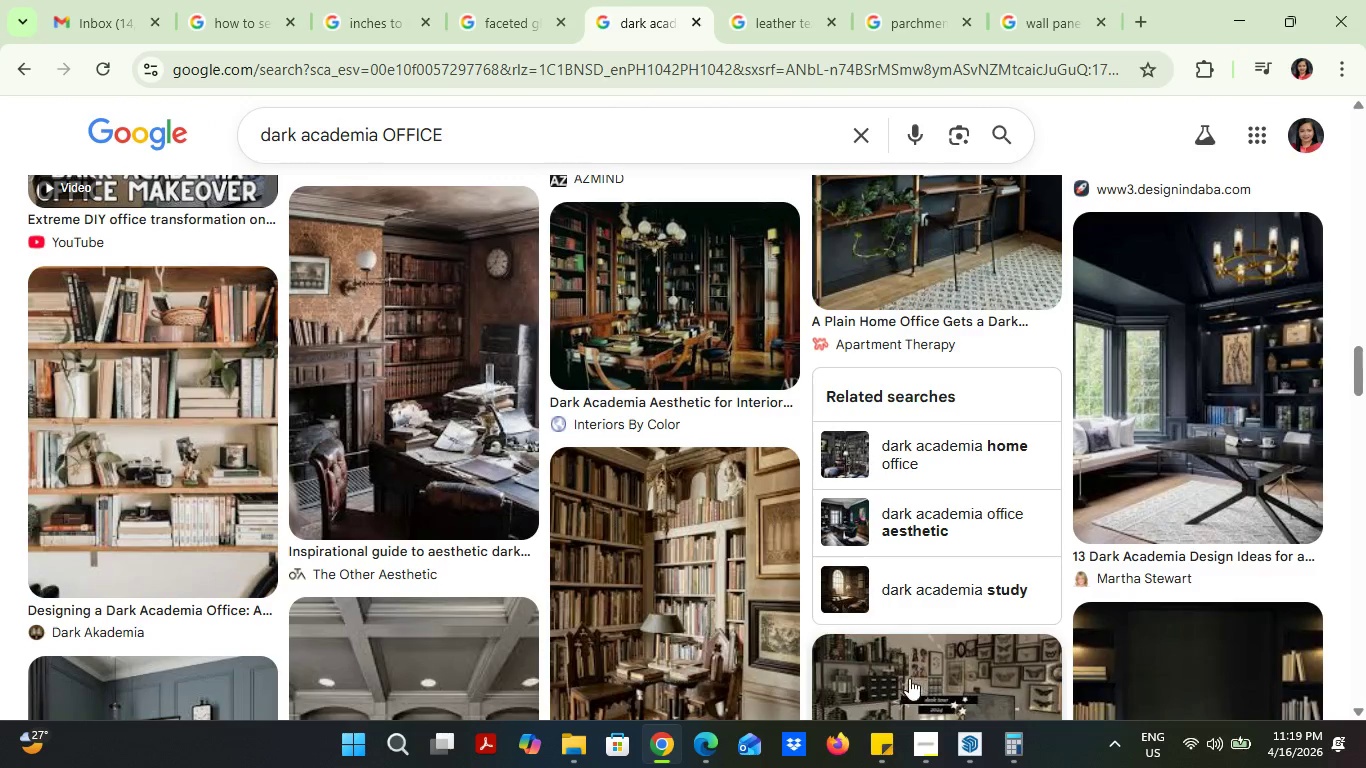 
left_click([928, 739])